 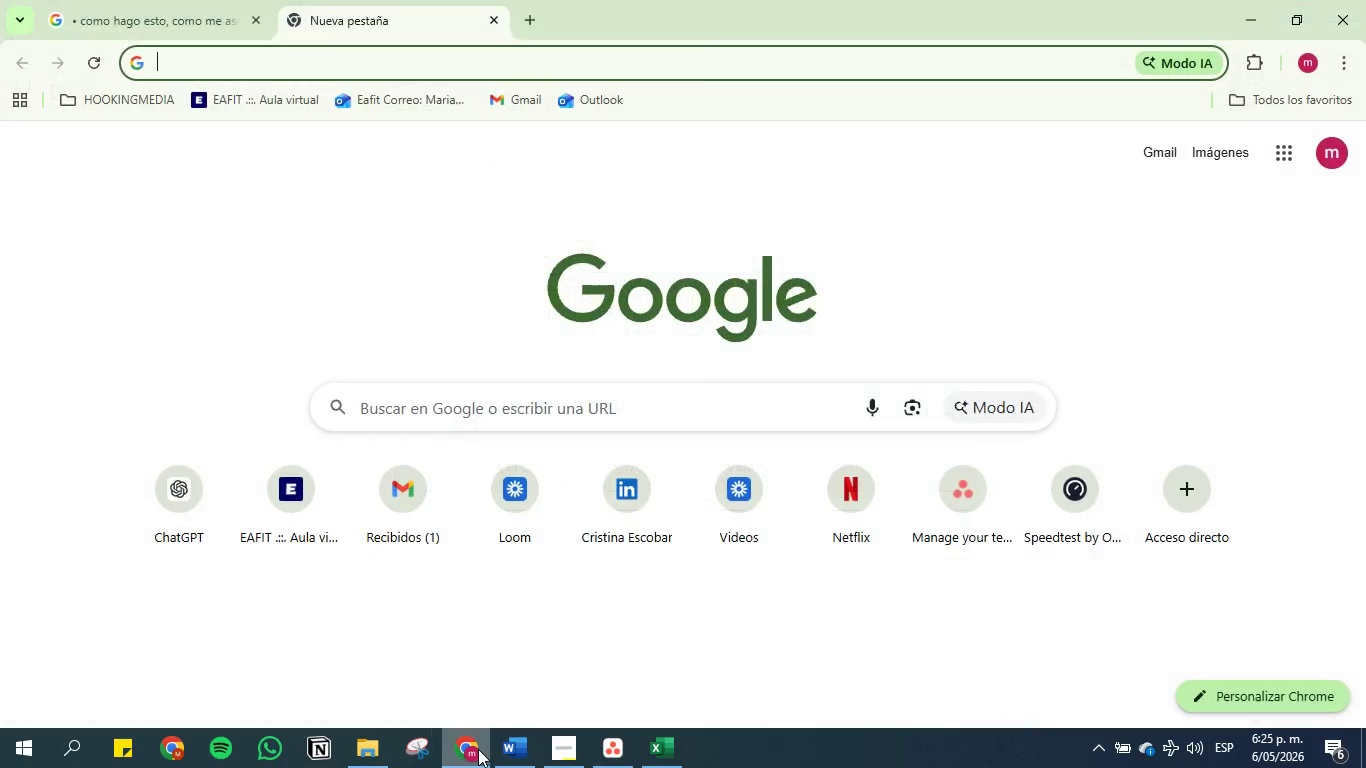 
left_click([601, 767])
 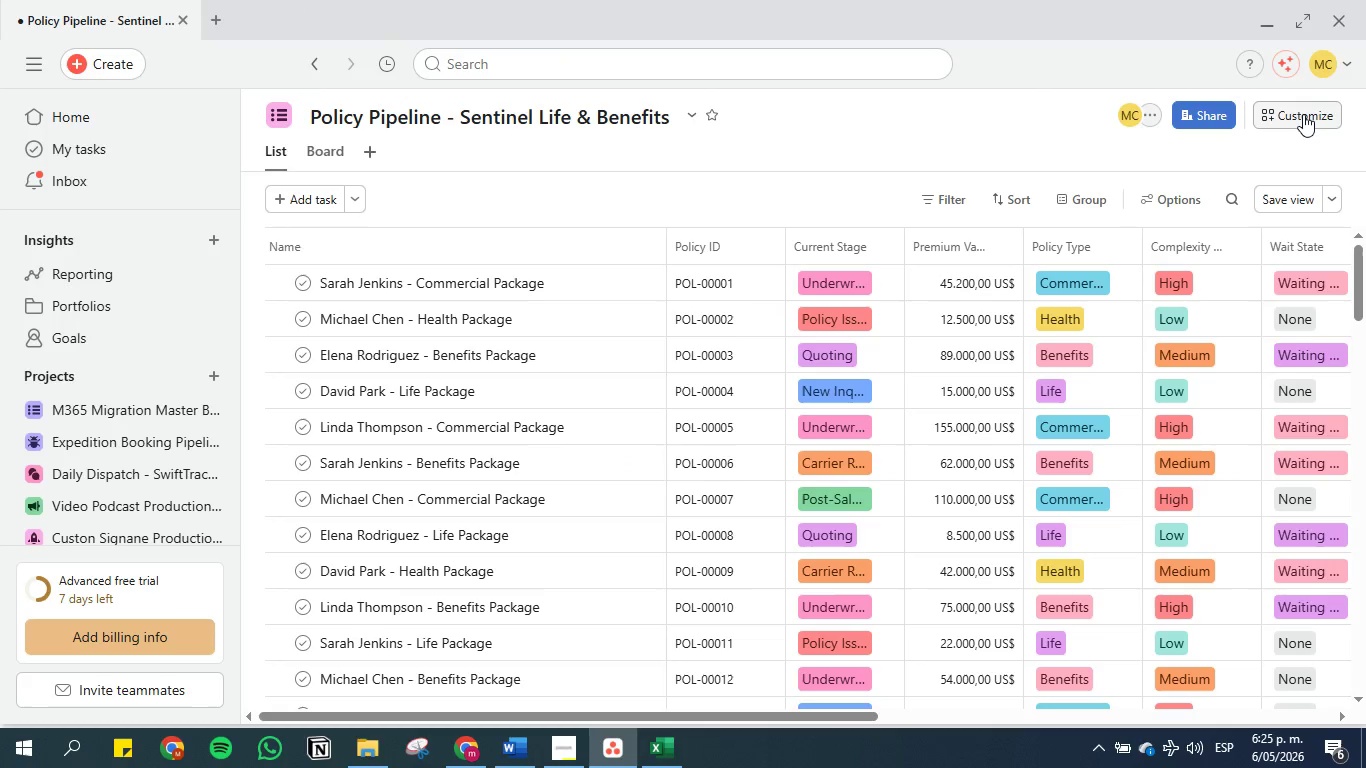 
left_click([1303, 114])
 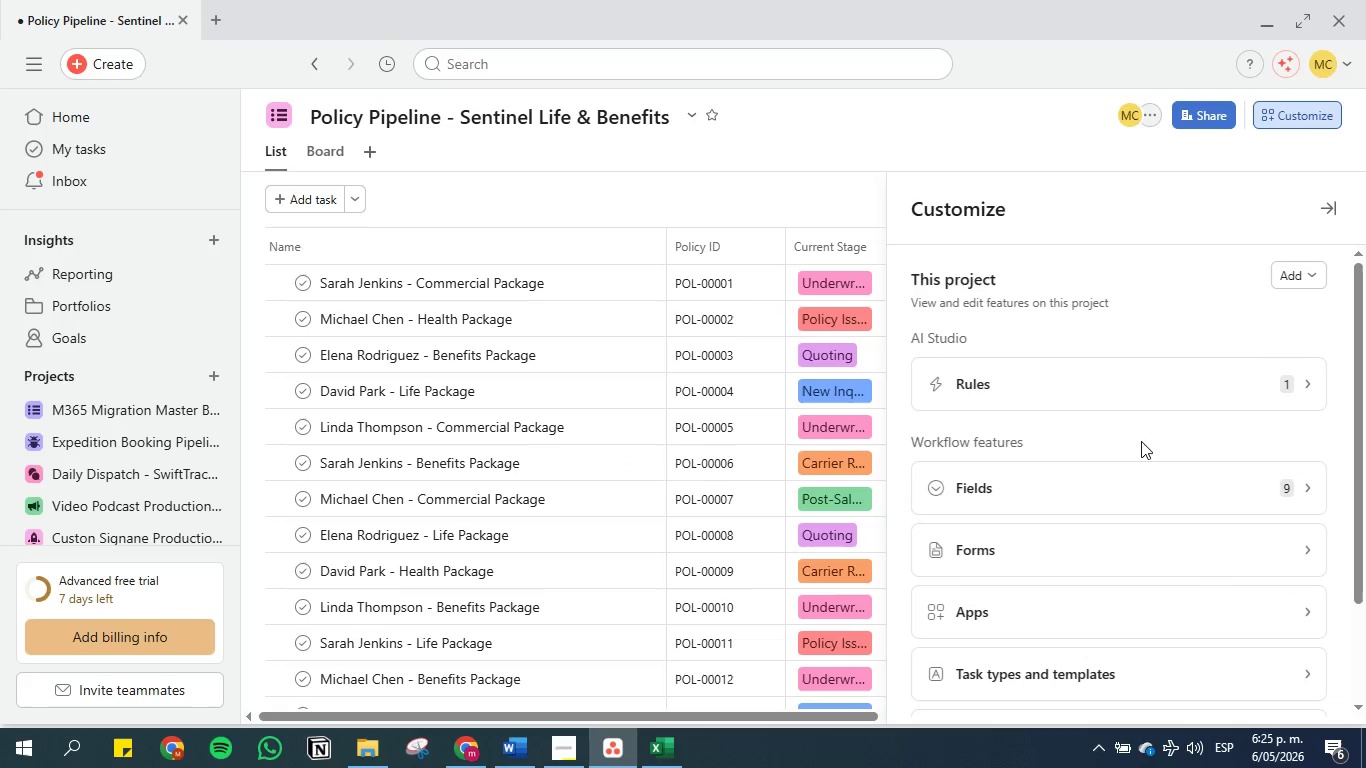 
left_click([1150, 398])
 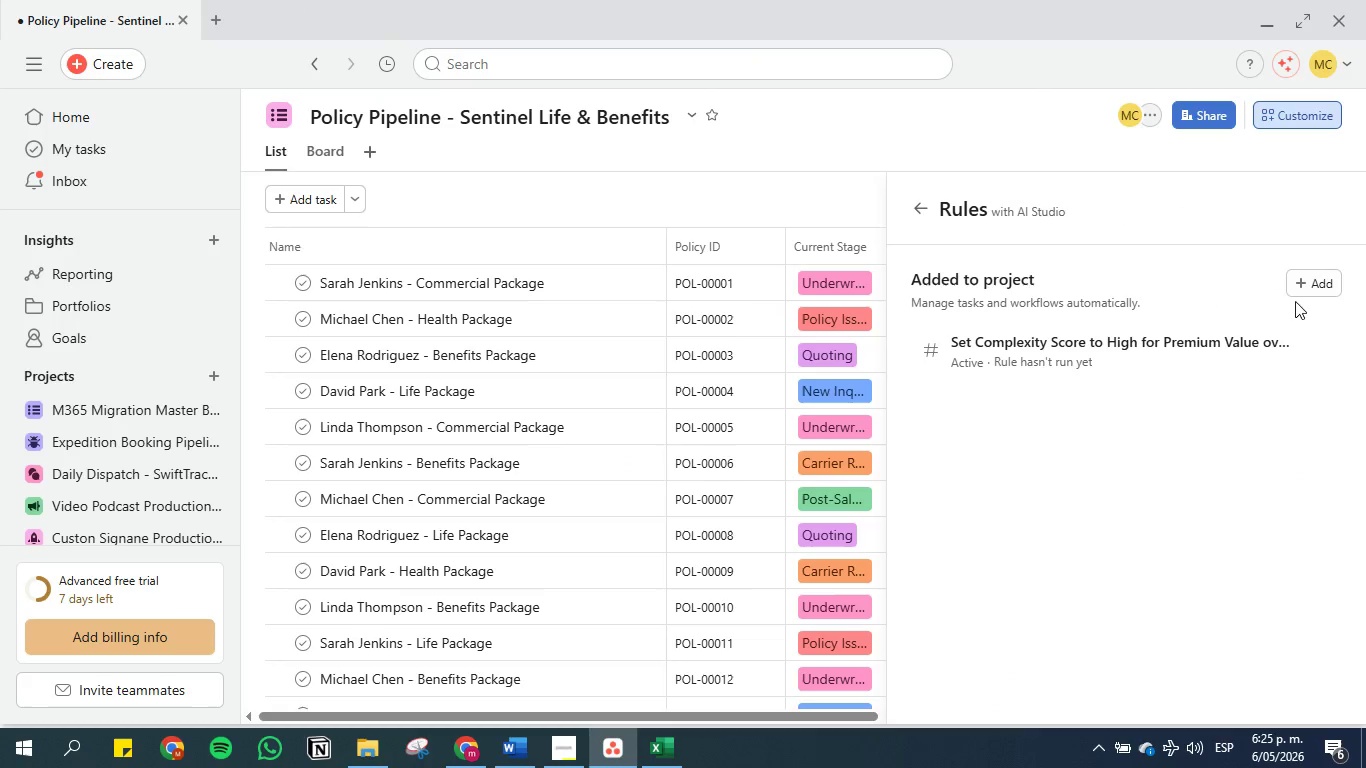 
left_click([1326, 290])
 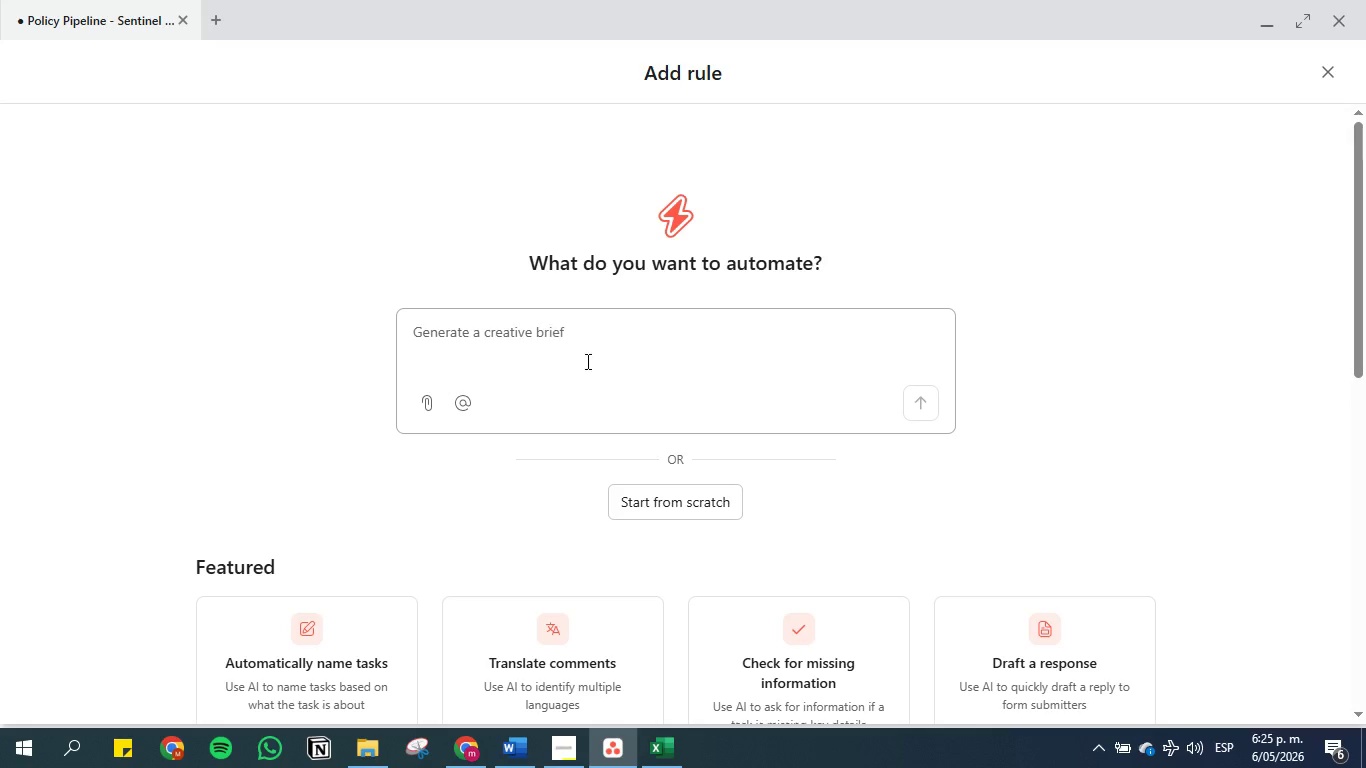 
double_click([586, 348])
 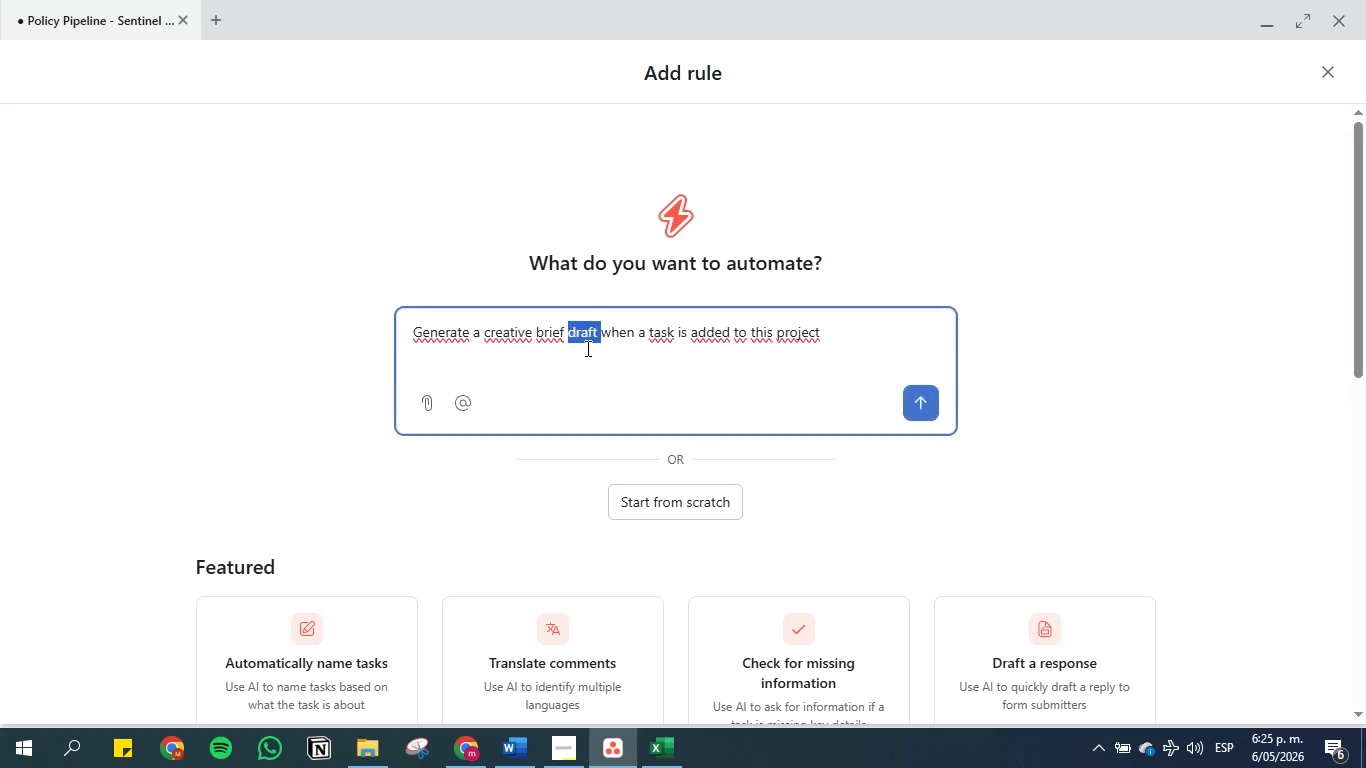 
triple_click([586, 348])
 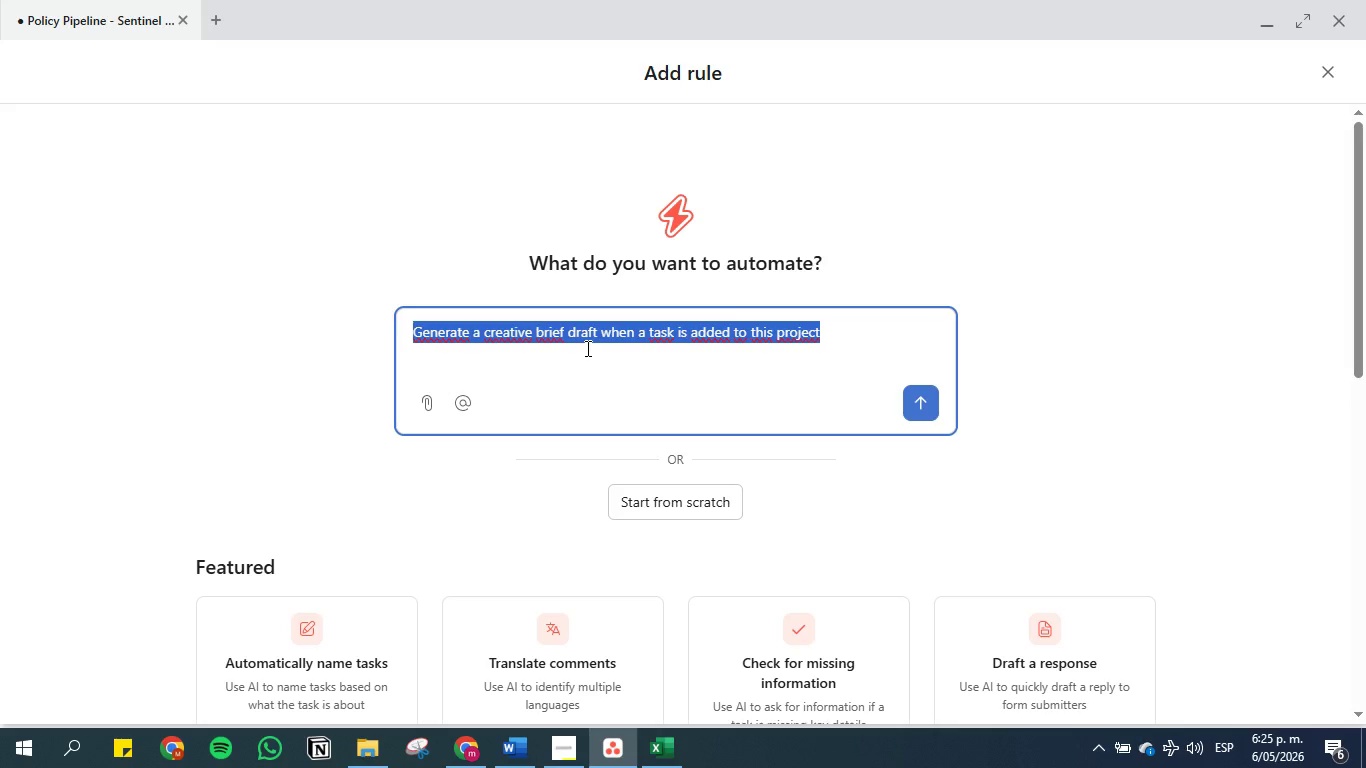 
key(Backspace)
type(si policy type es )
 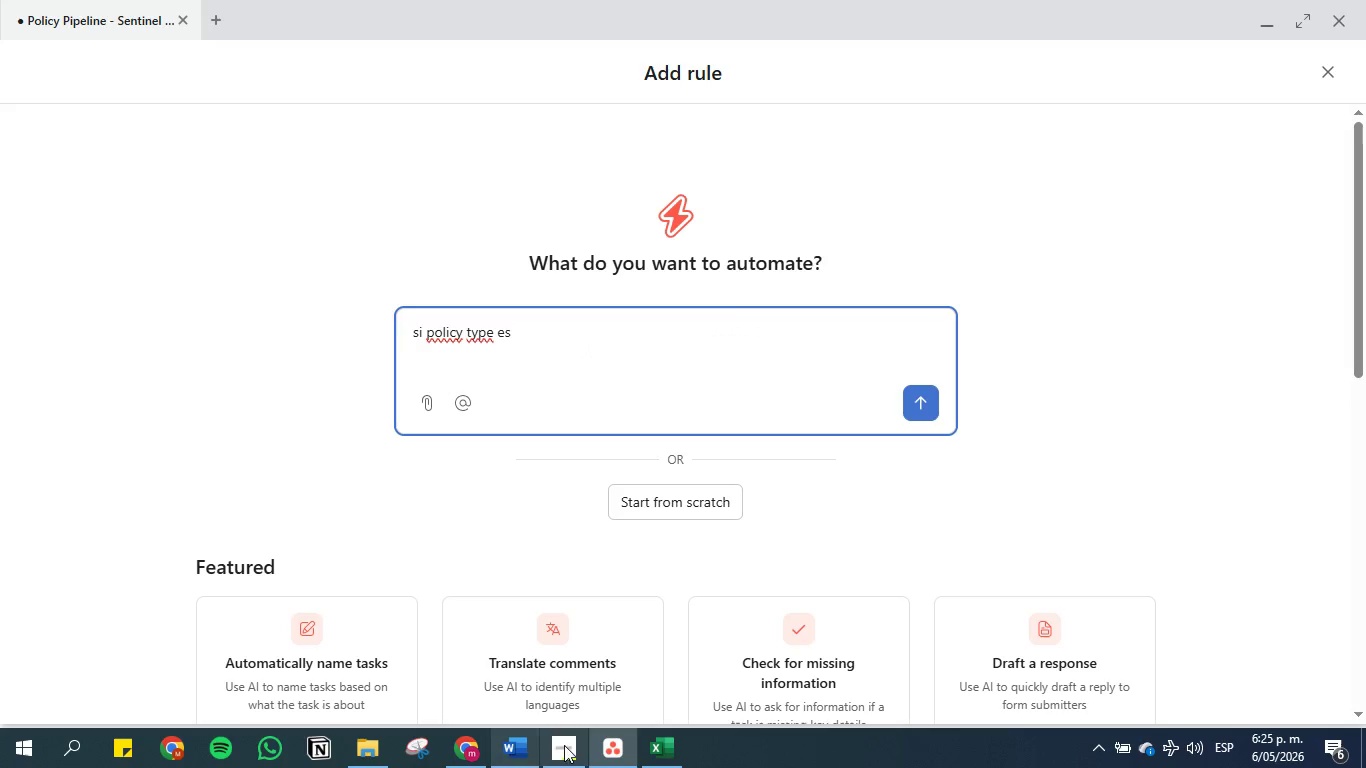 
left_click([661, 742])
 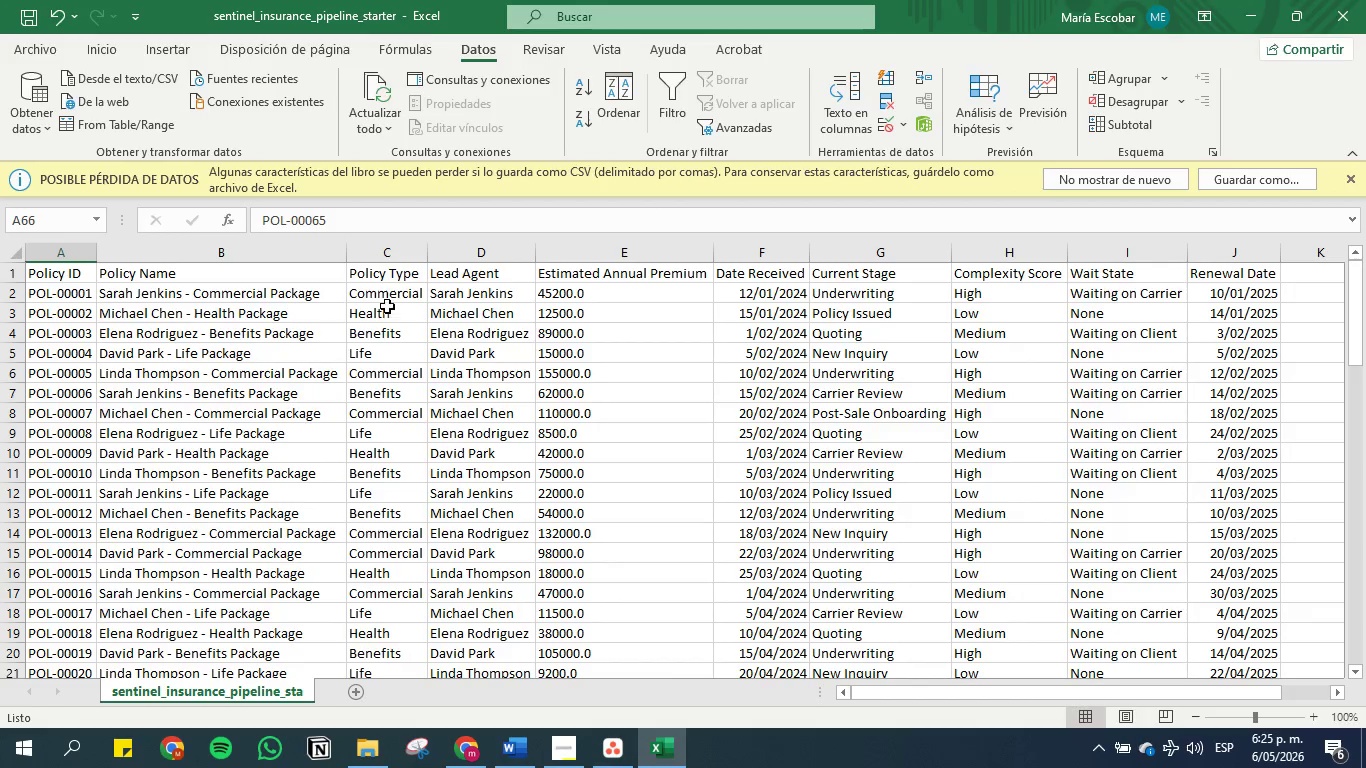 
left_click([375, 290])
 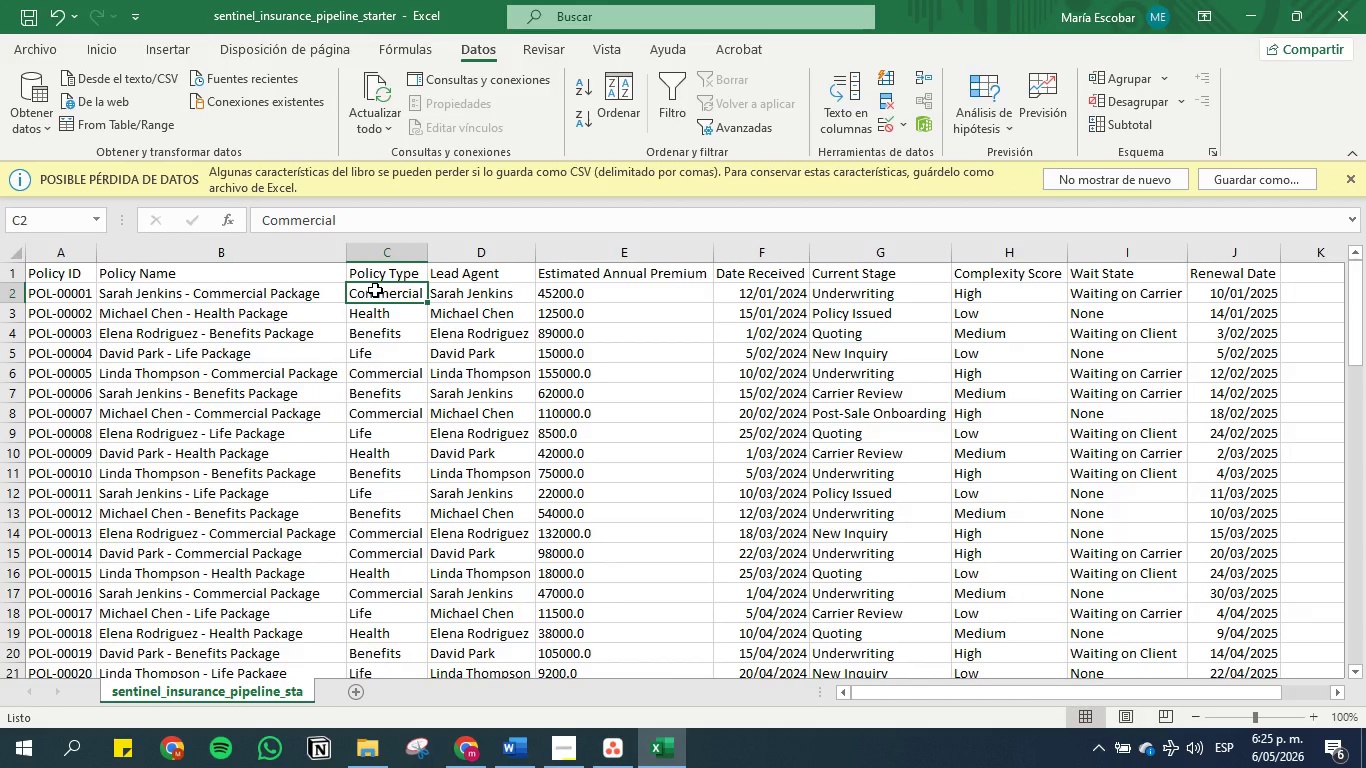 
key(Control+C)
 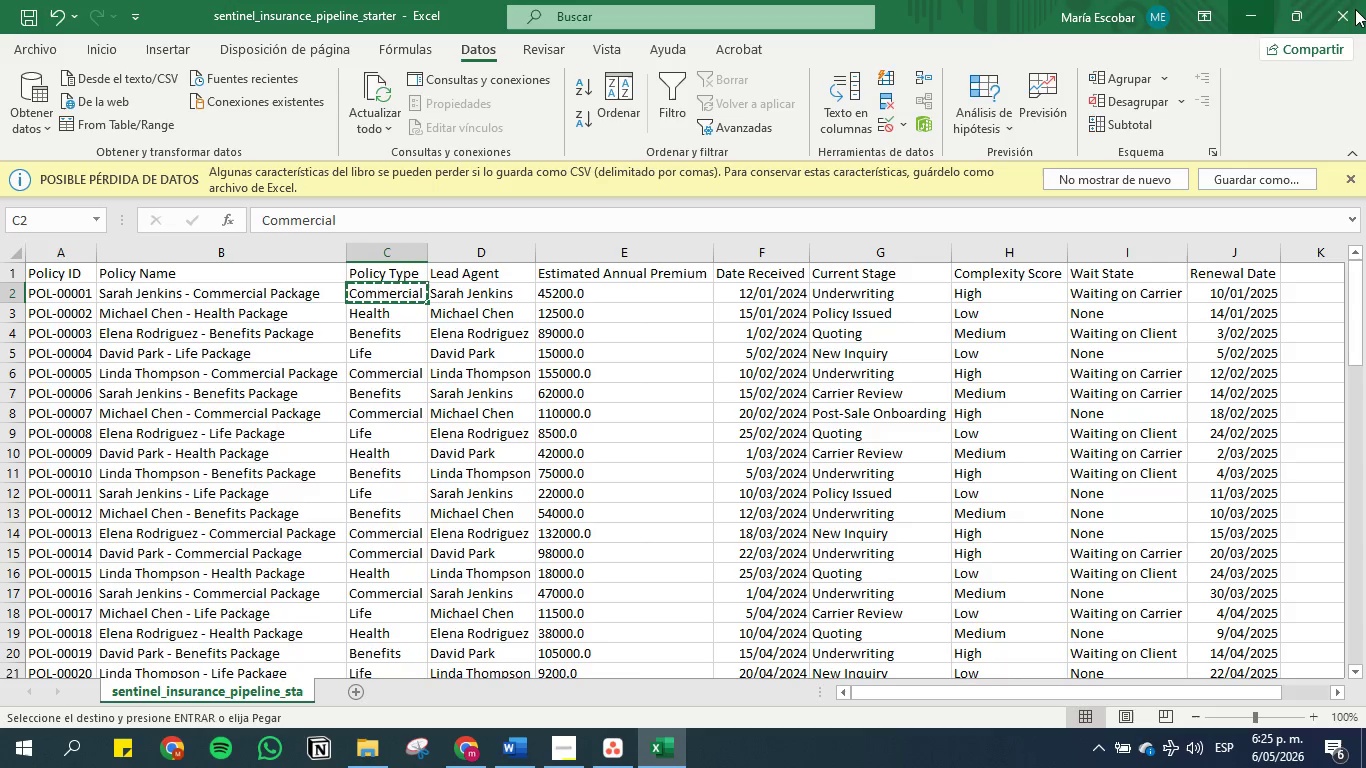 
left_click_drag(start_coordinate=[1228, 7], to_coordinate=[1238, 7])
 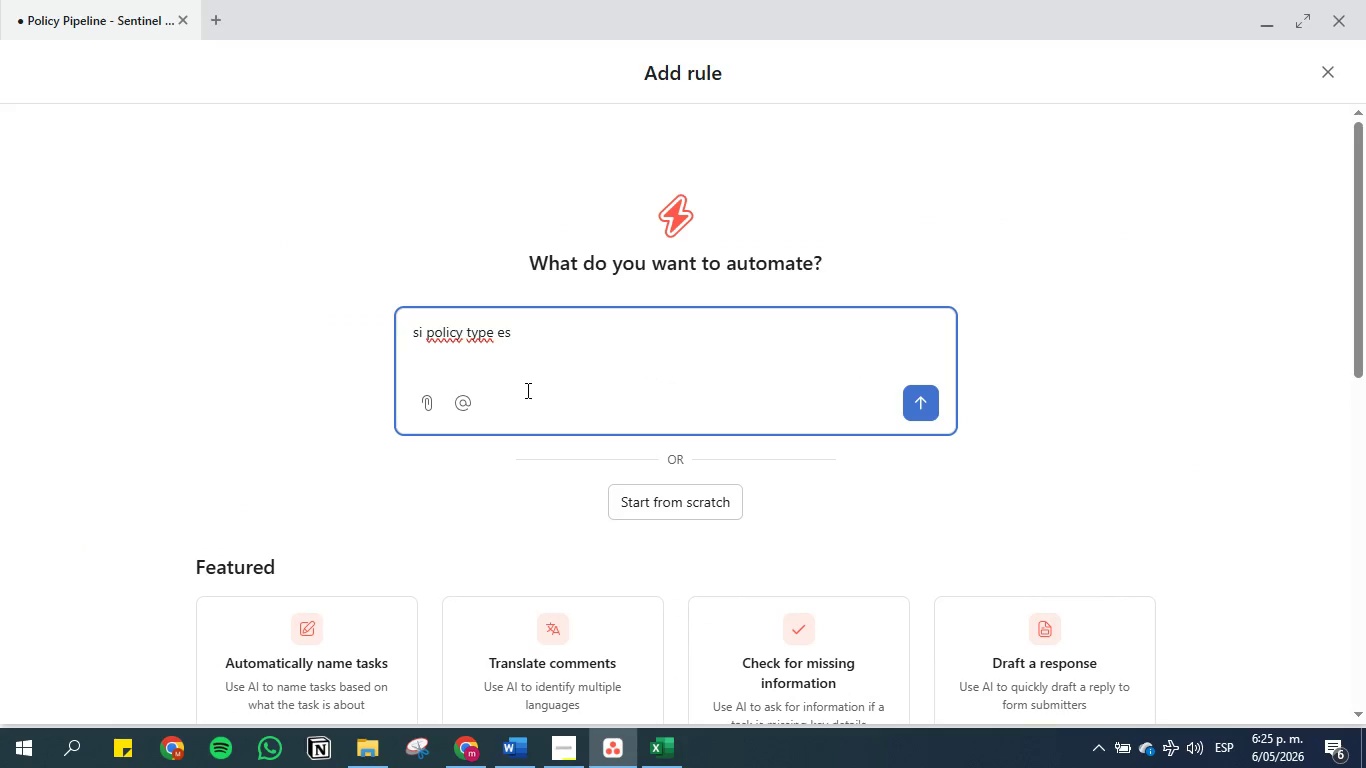 
key(Control+C)
 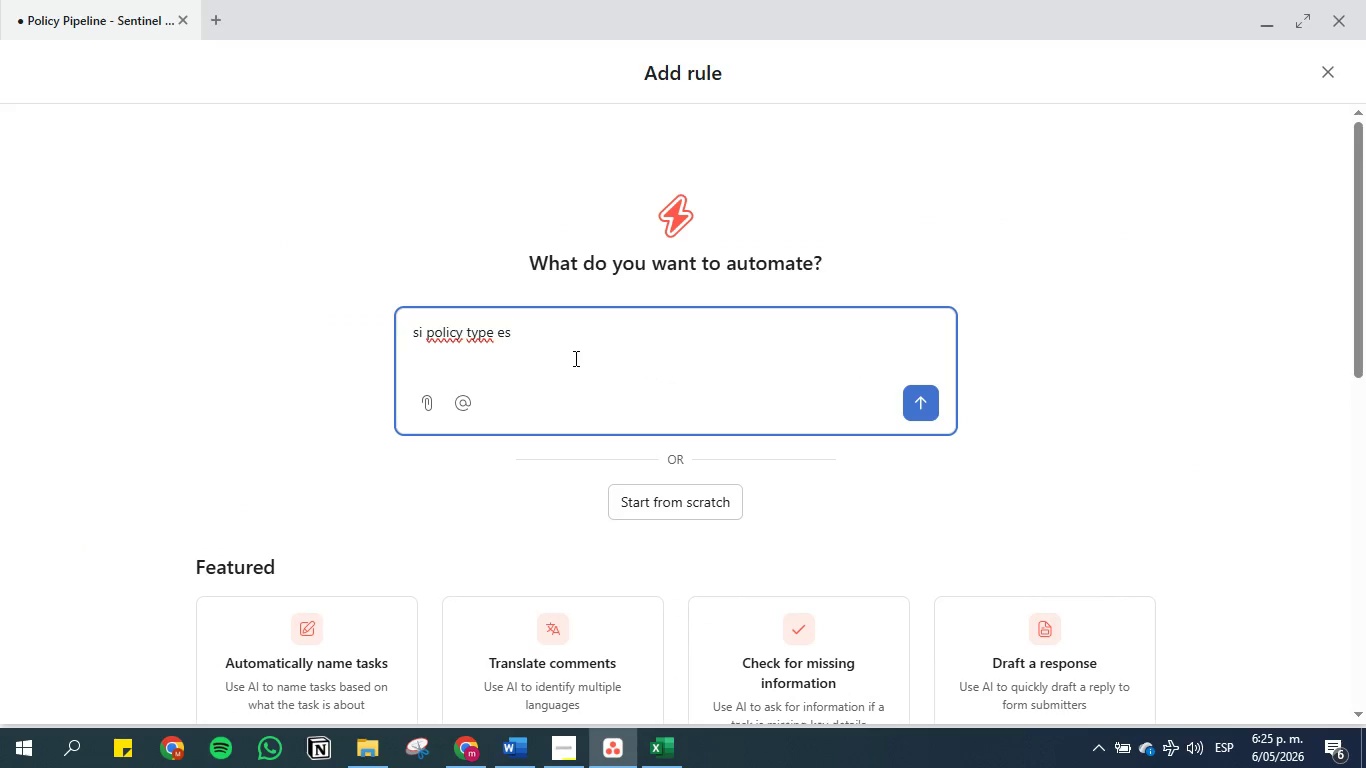 
key(Control+V)
 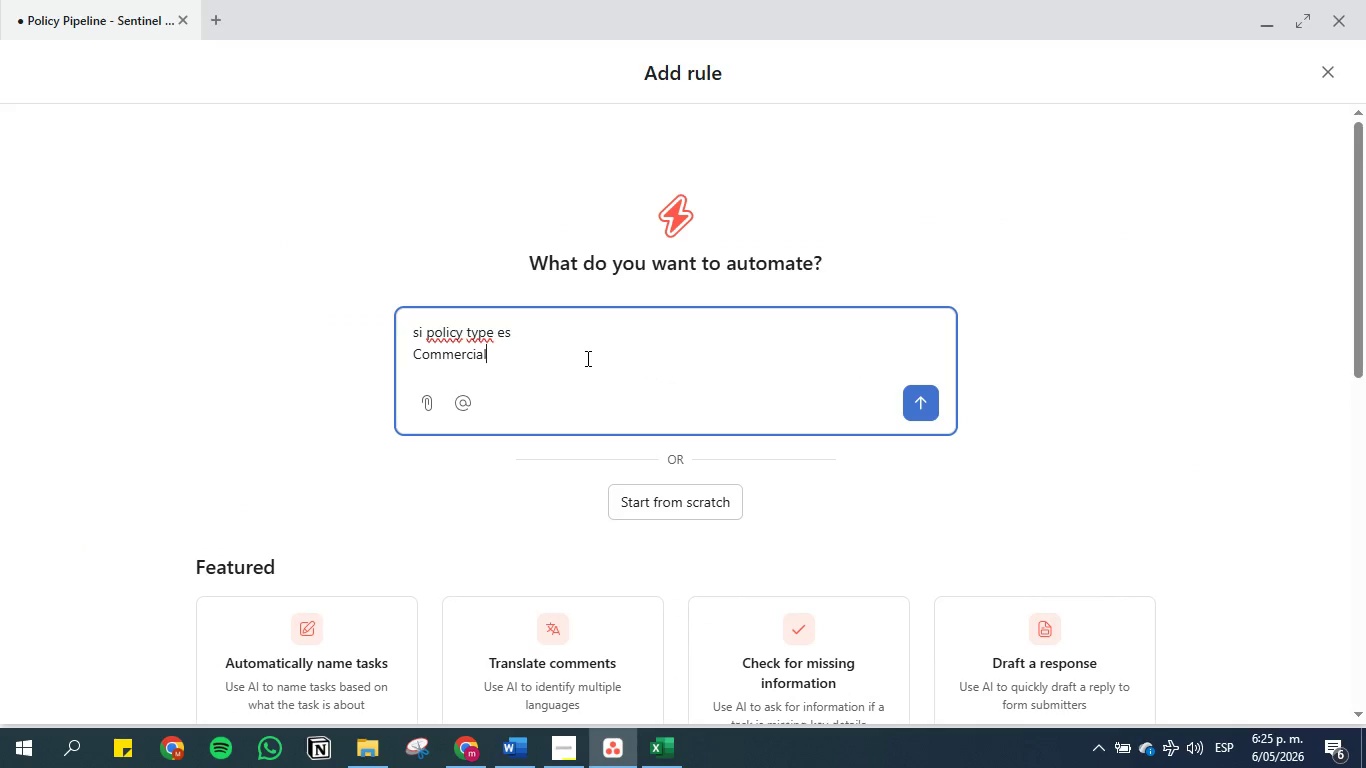 
key(Shift+Enter)
 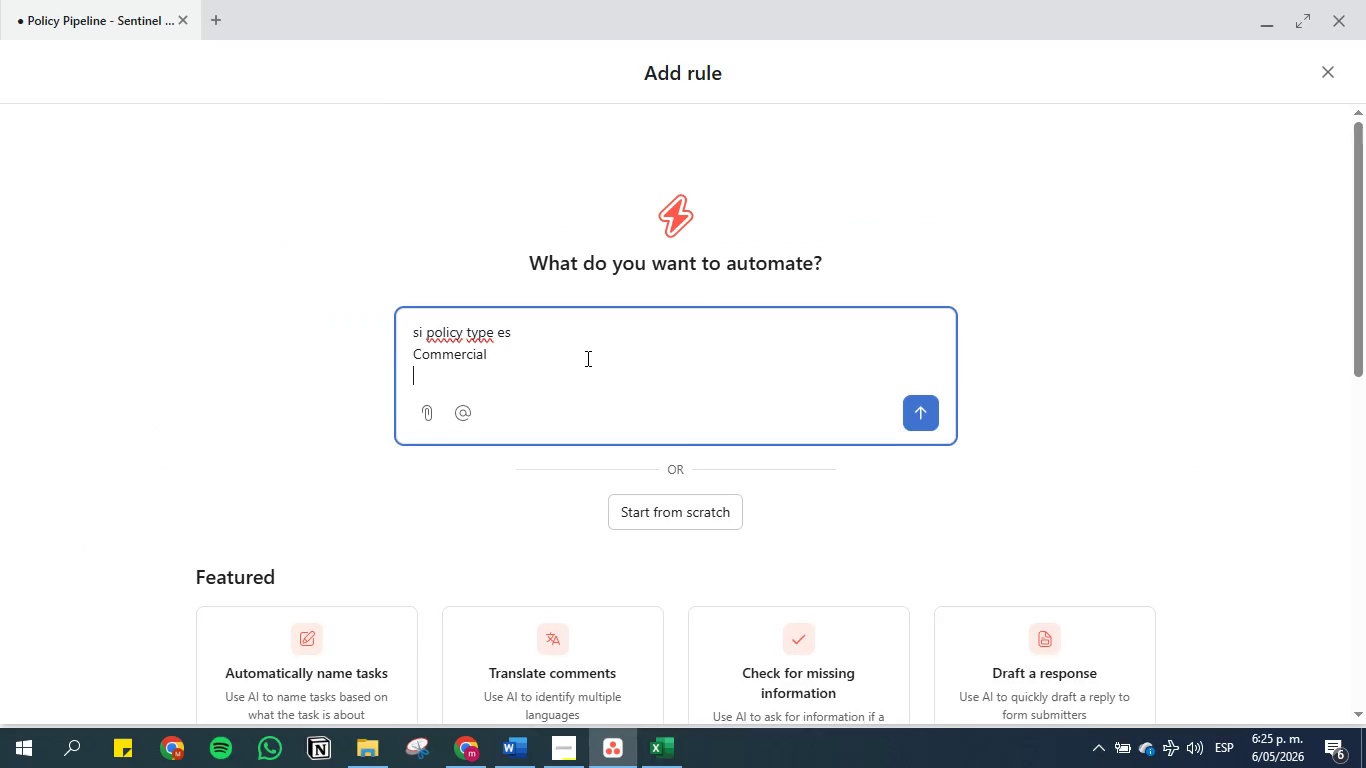 
key(Shift+Enter)
 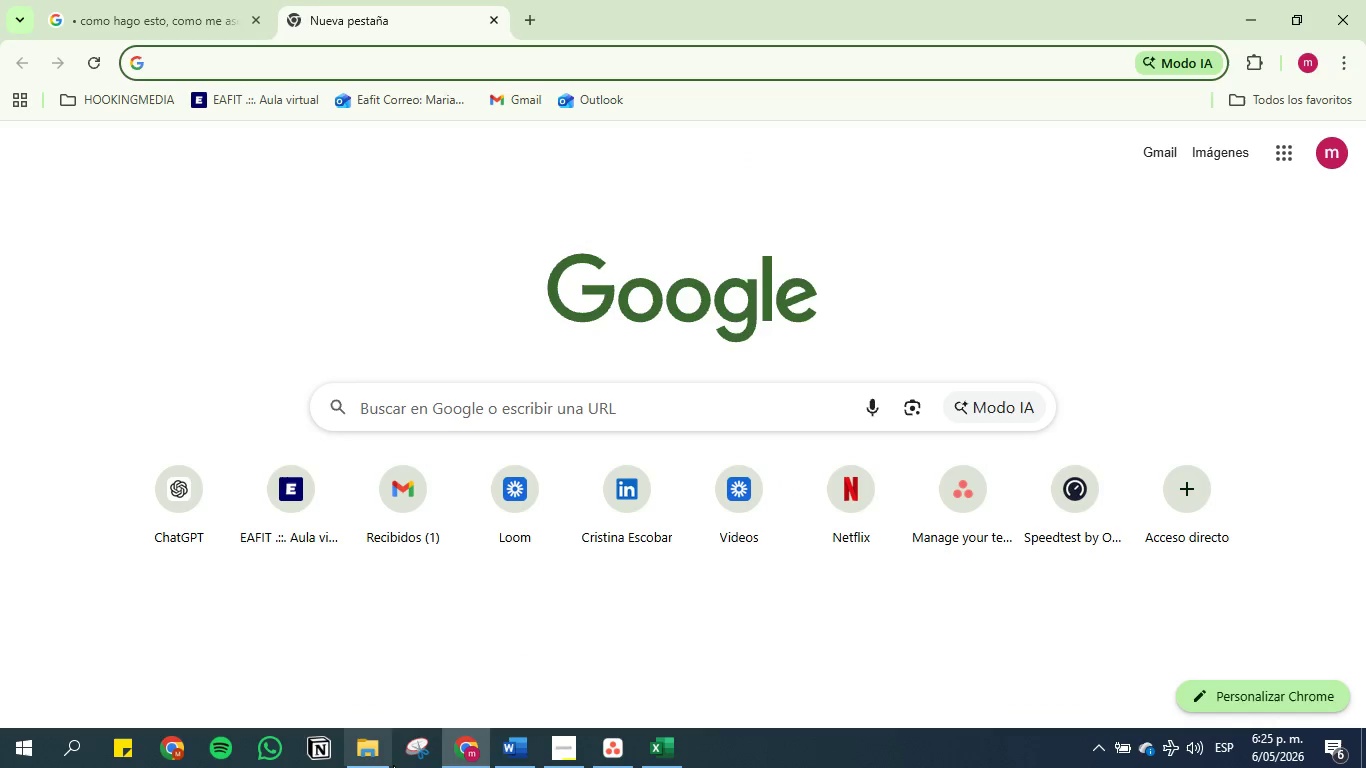 
wait(5.23)
 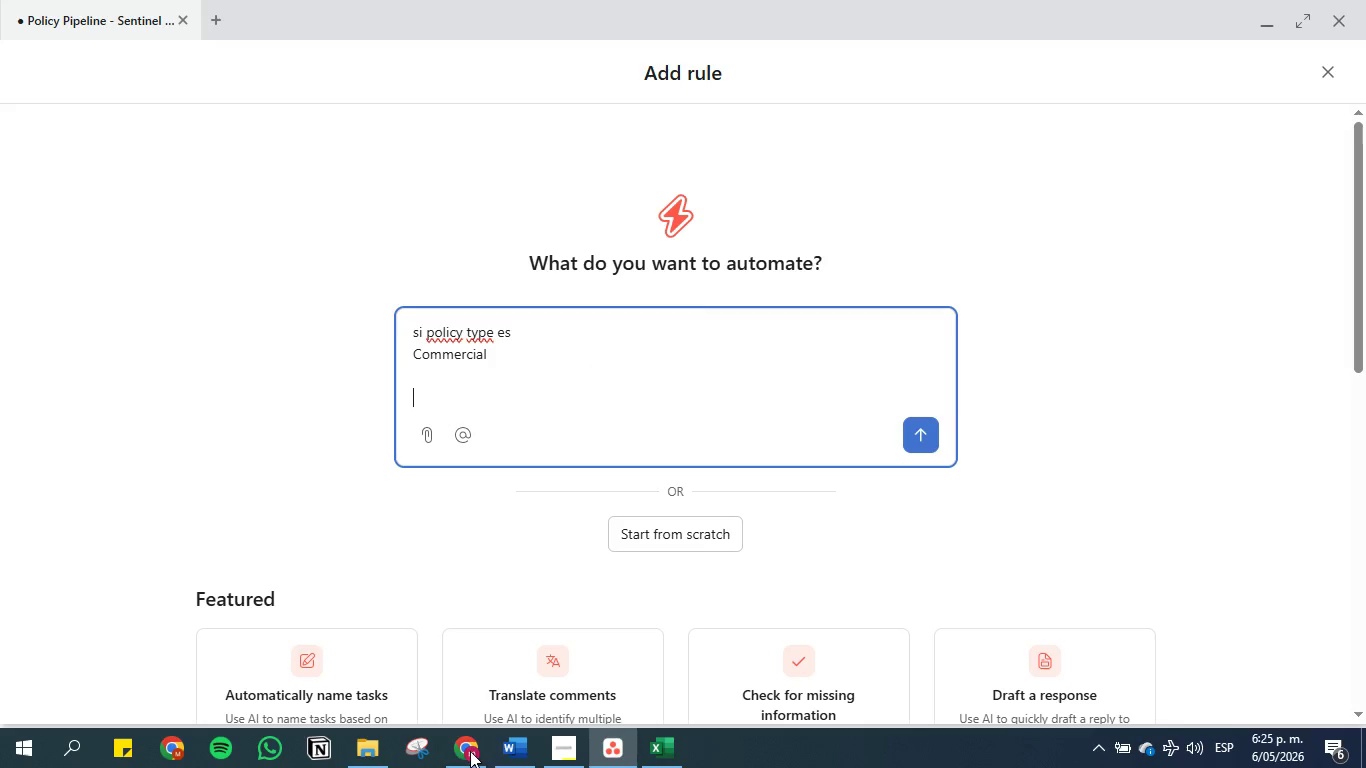 
left_click([643, 753])
 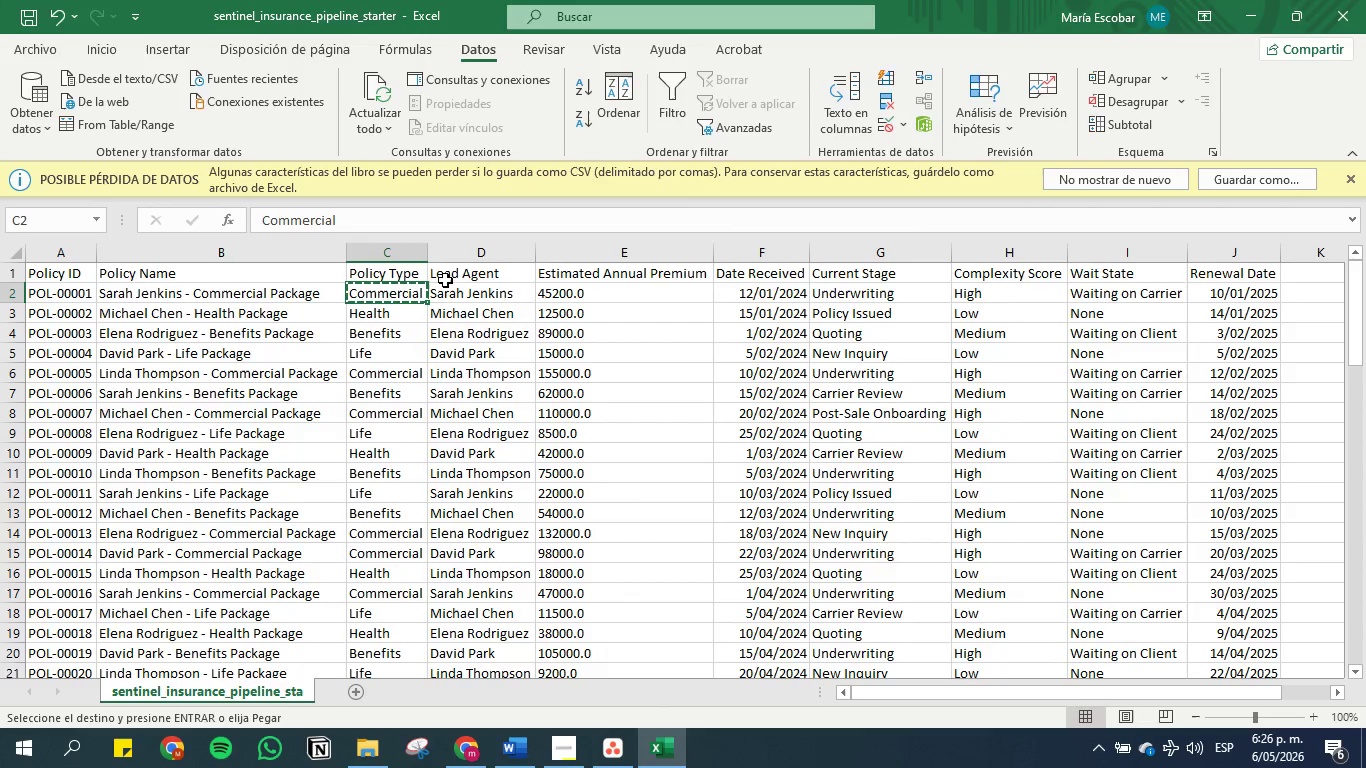 
left_click_drag(start_coordinate=[446, 272], to_coordinate=[453, 289])
 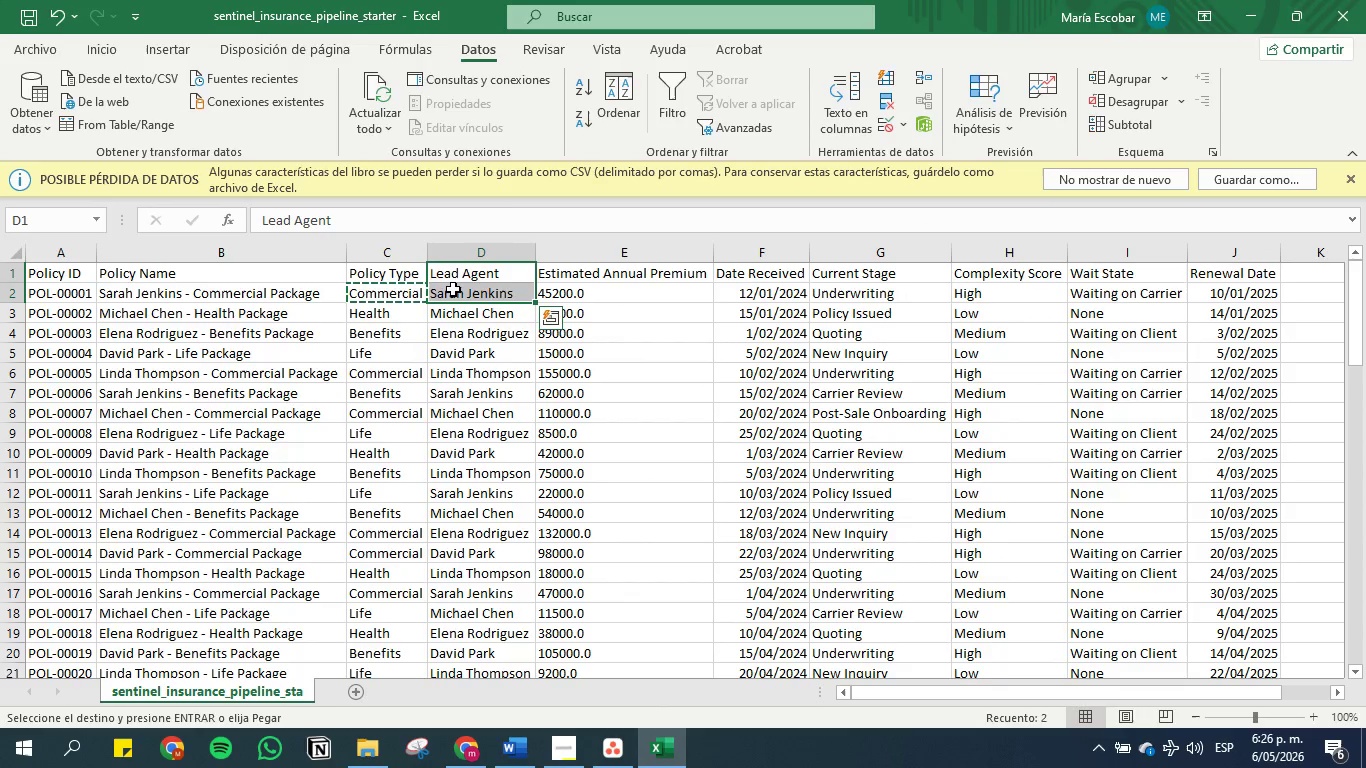 
key(Control+C)
 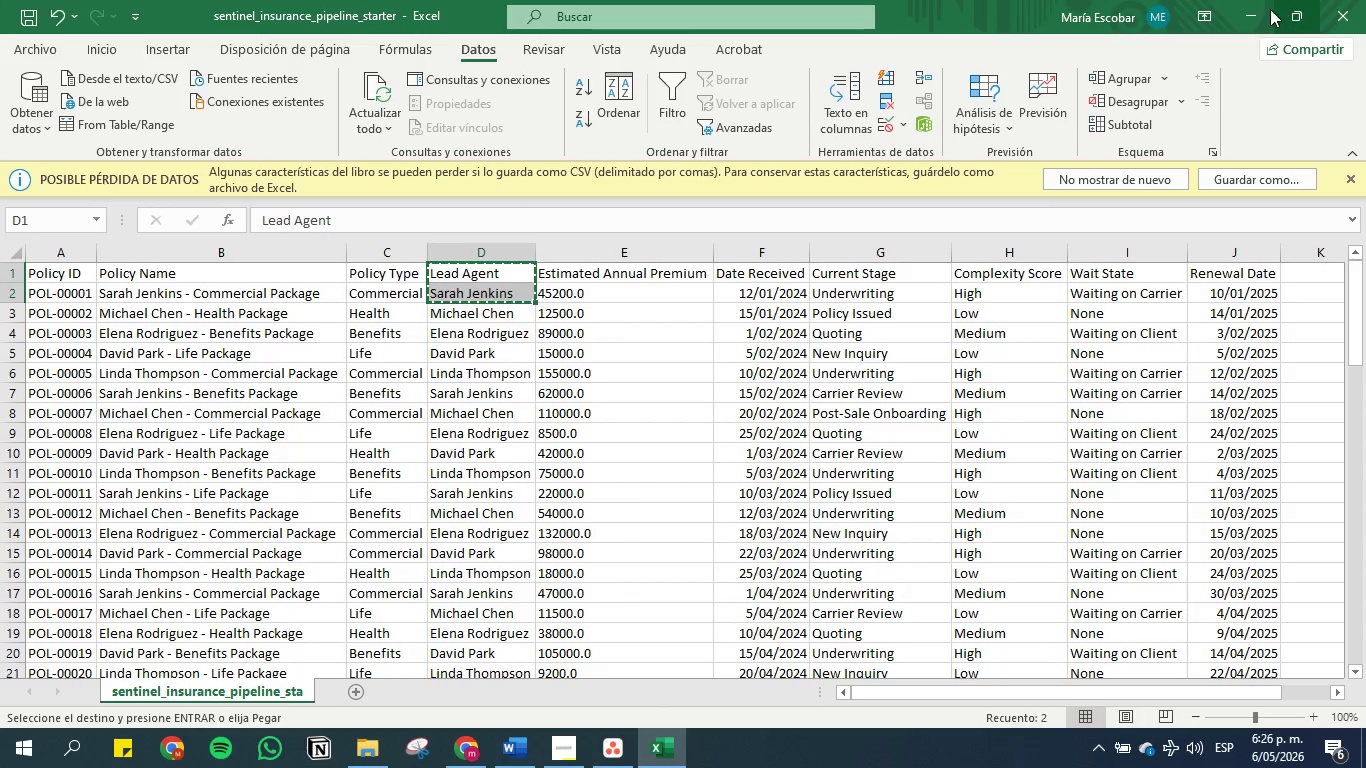 
left_click([1262, 9])
 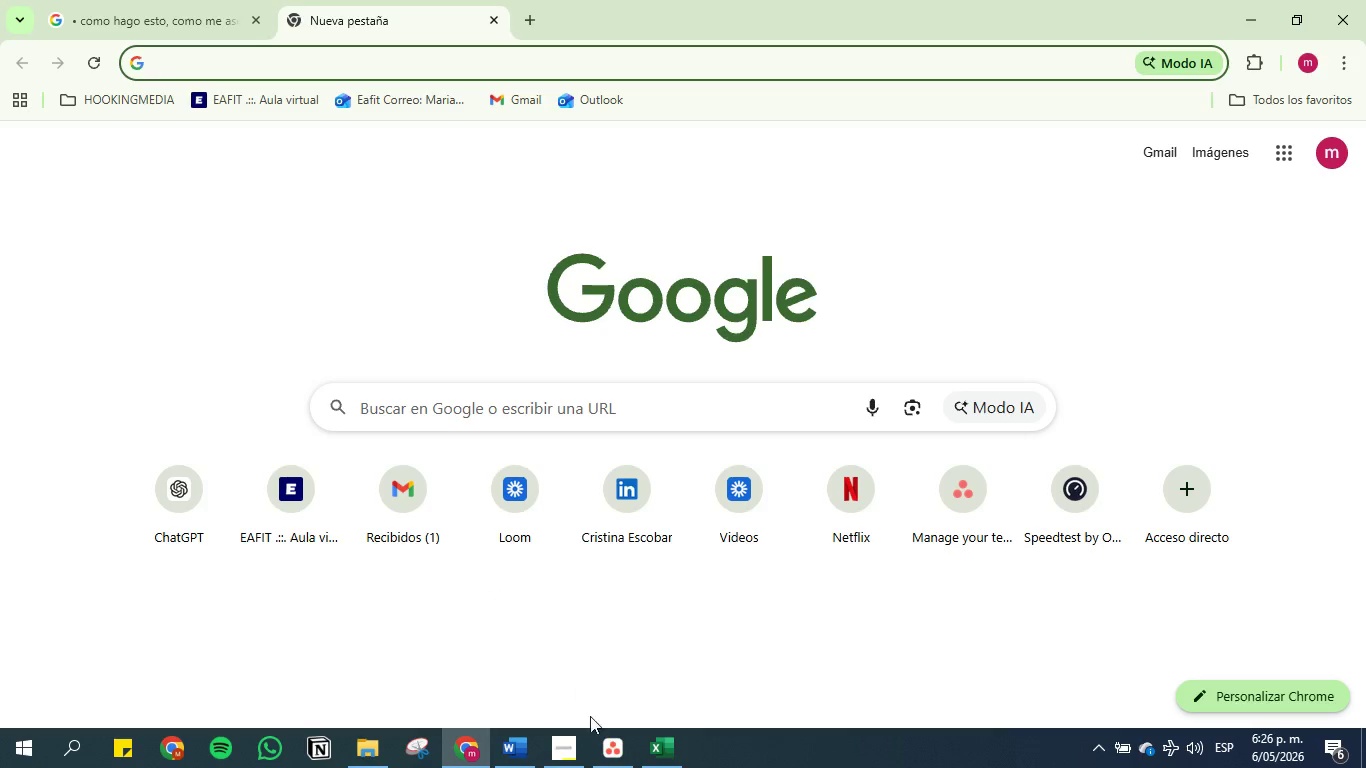 
left_click([609, 743])
 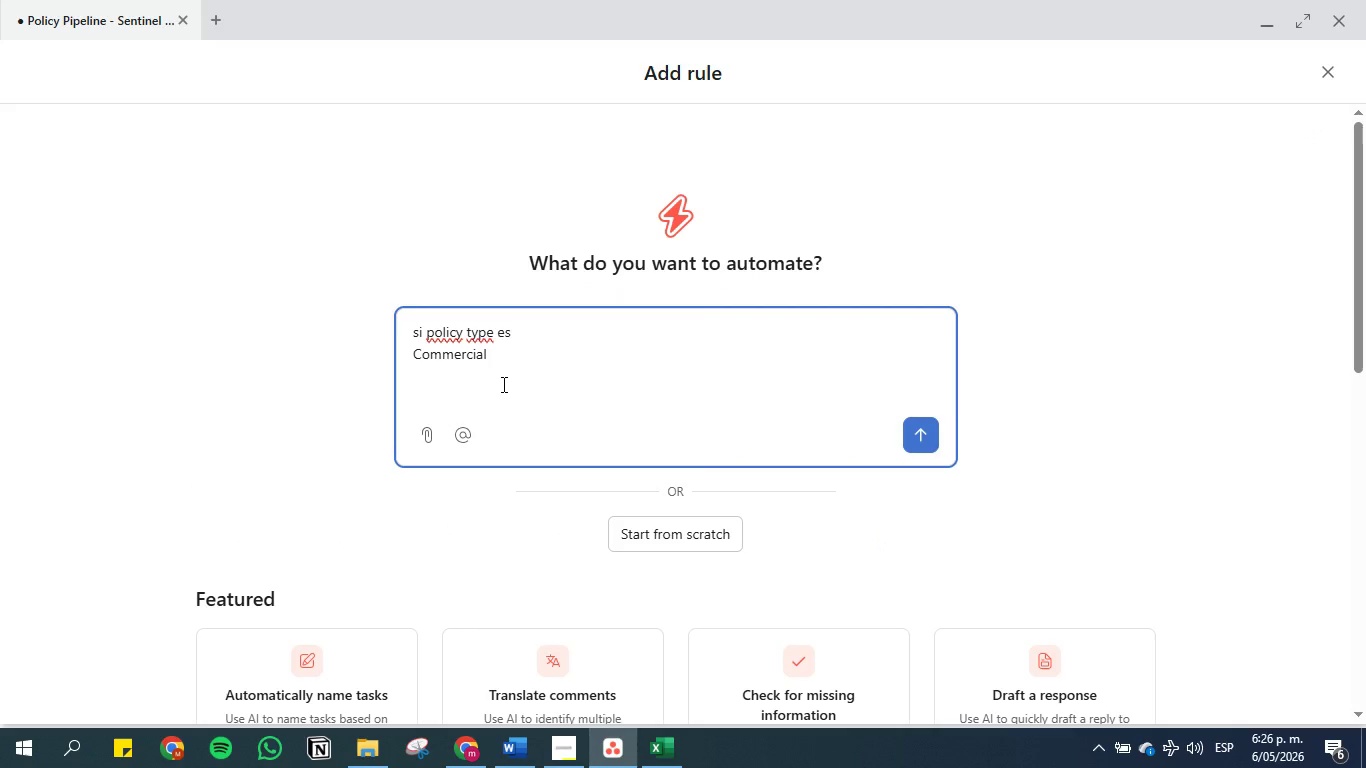 
key(Control+V)
 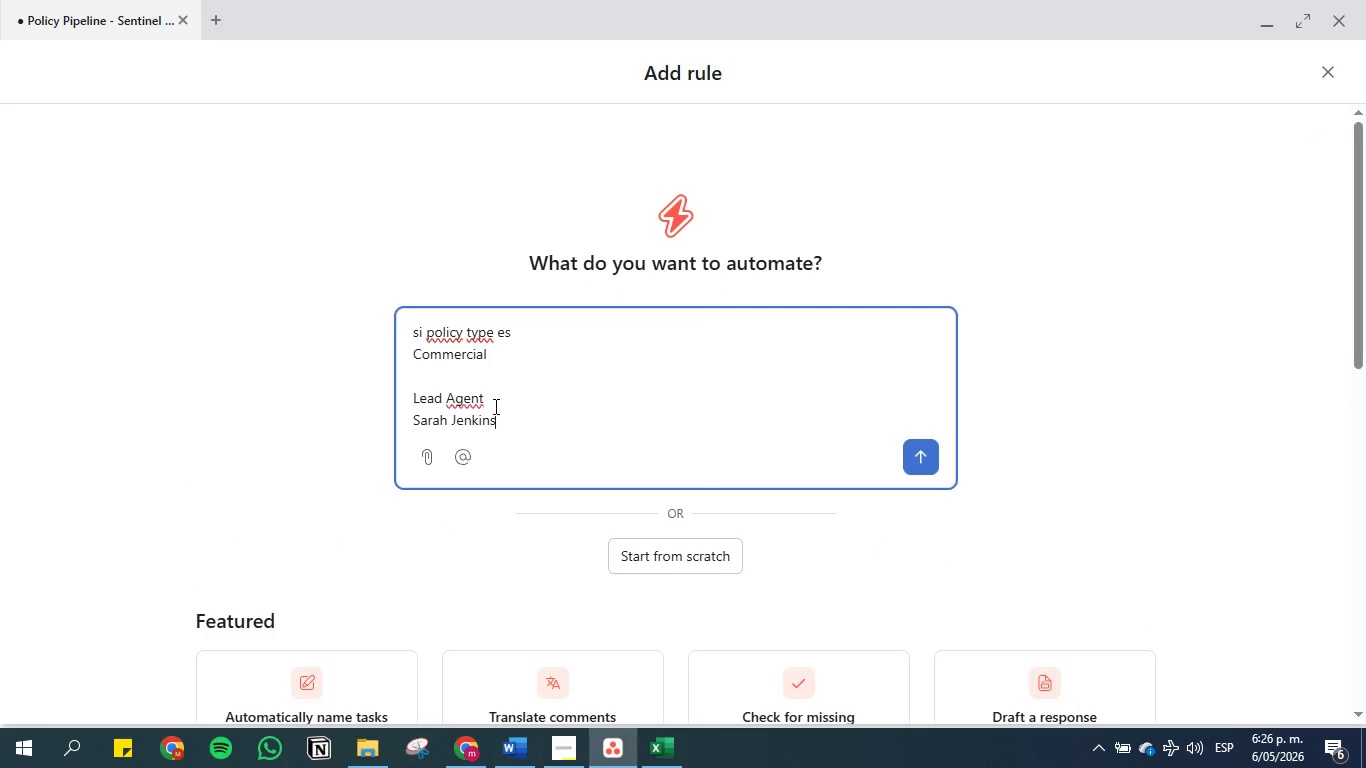 
left_click([519, 400])
 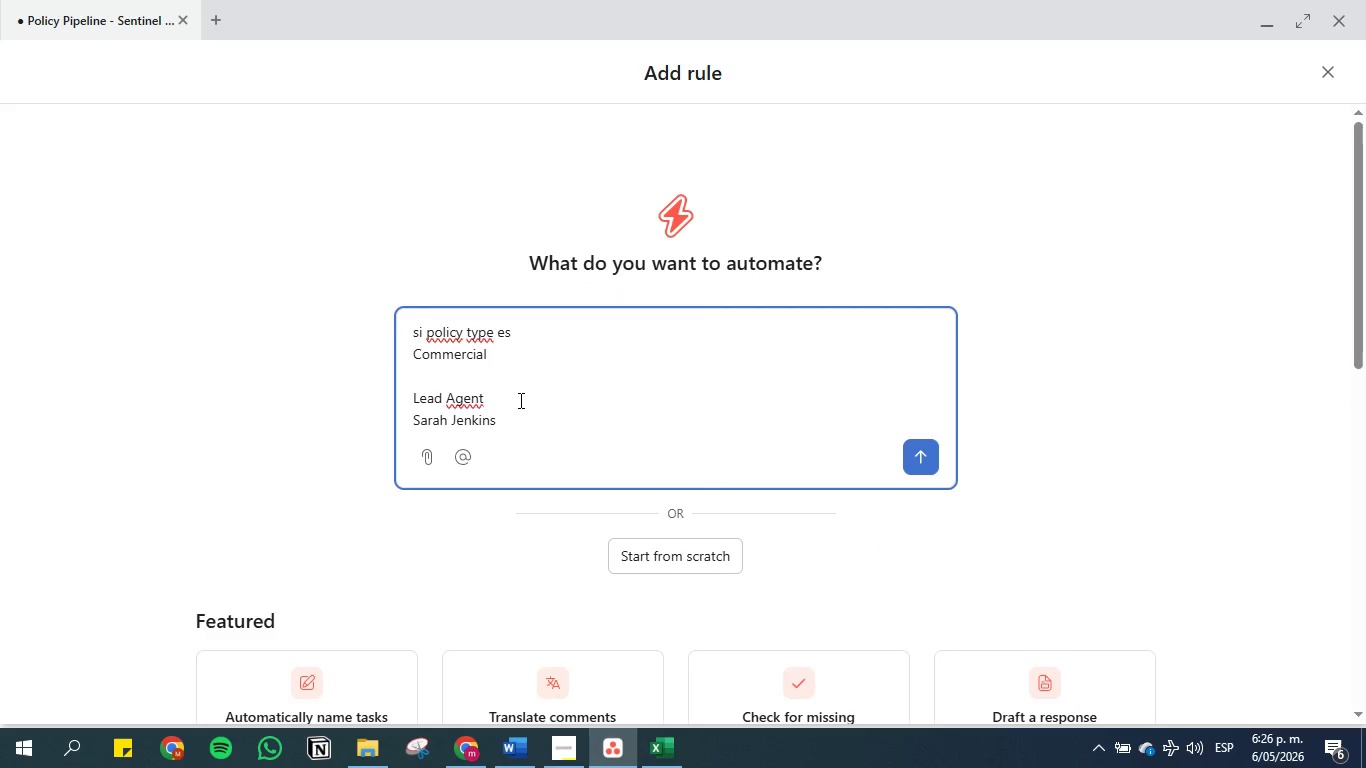 
type( qie sea )
 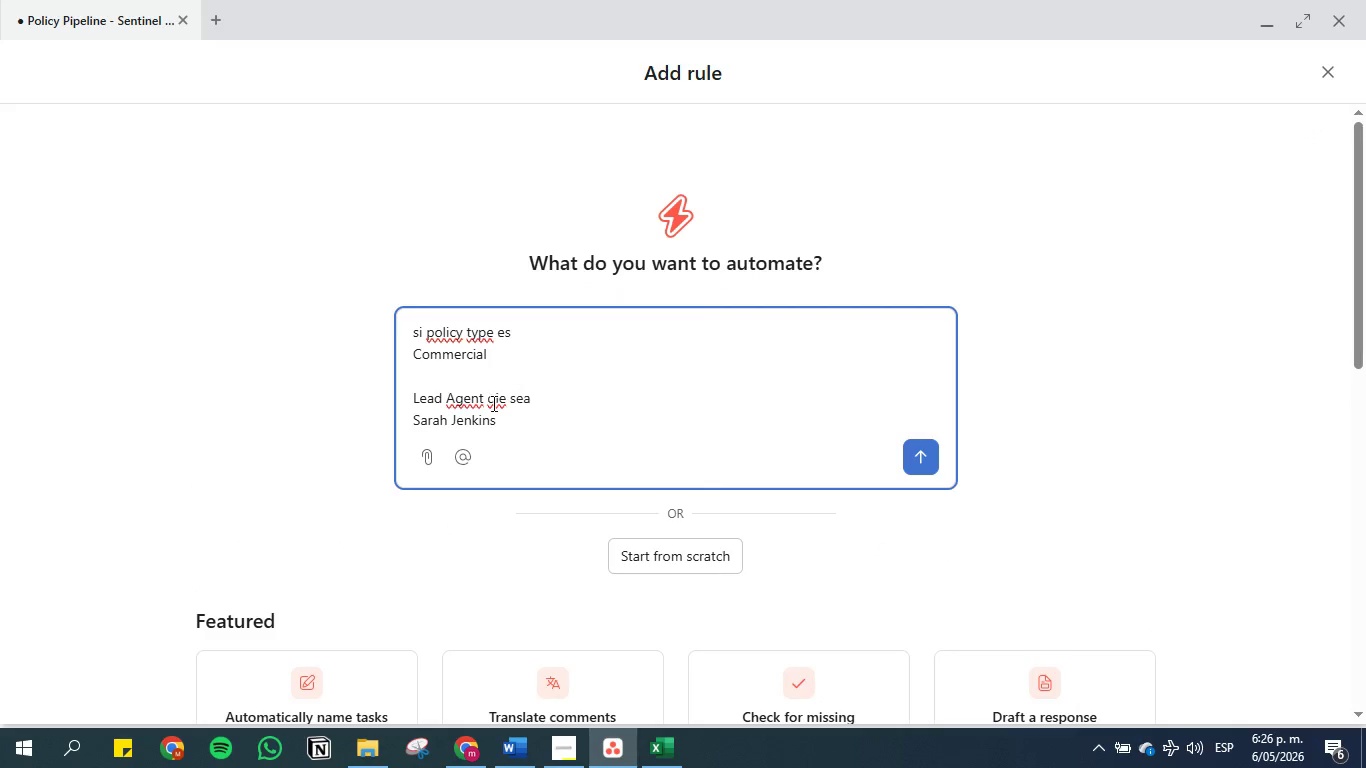 
left_click([499, 403])
 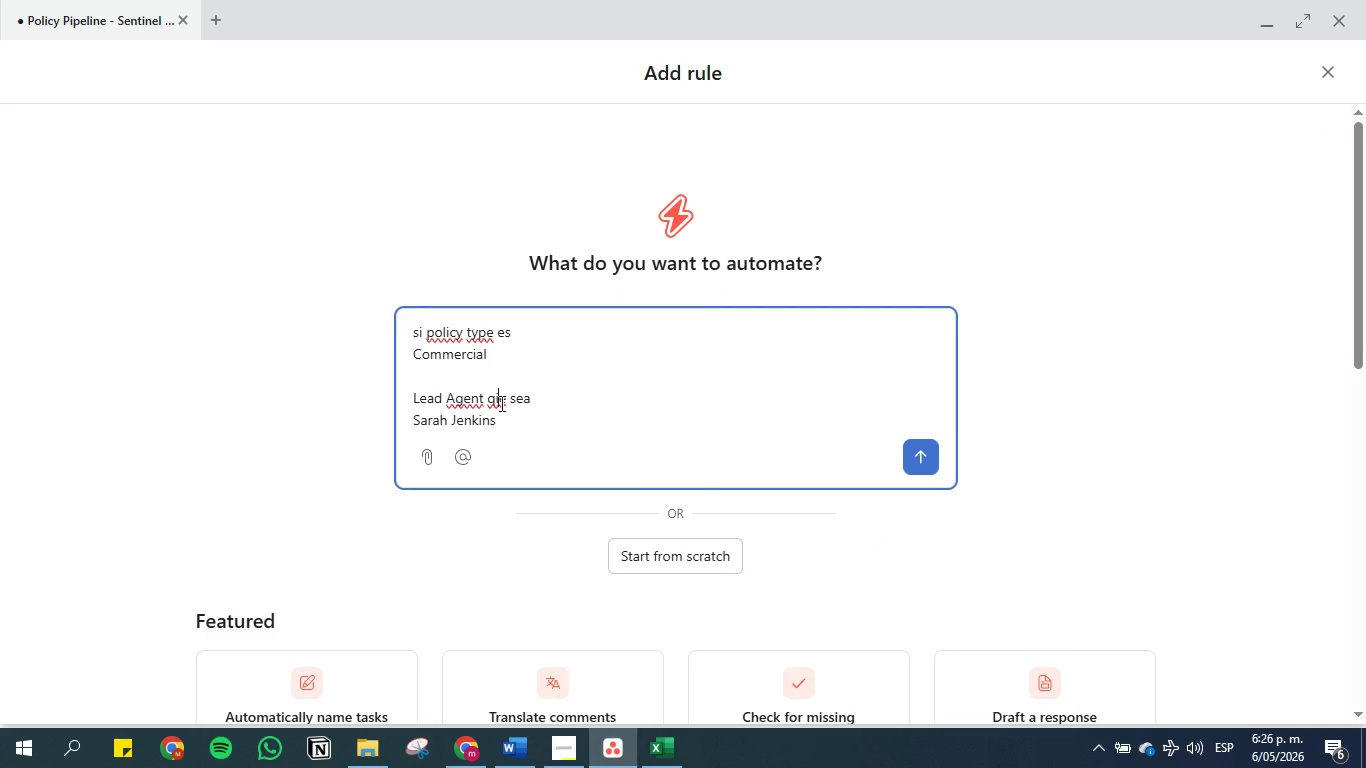 
key(Backspace)
 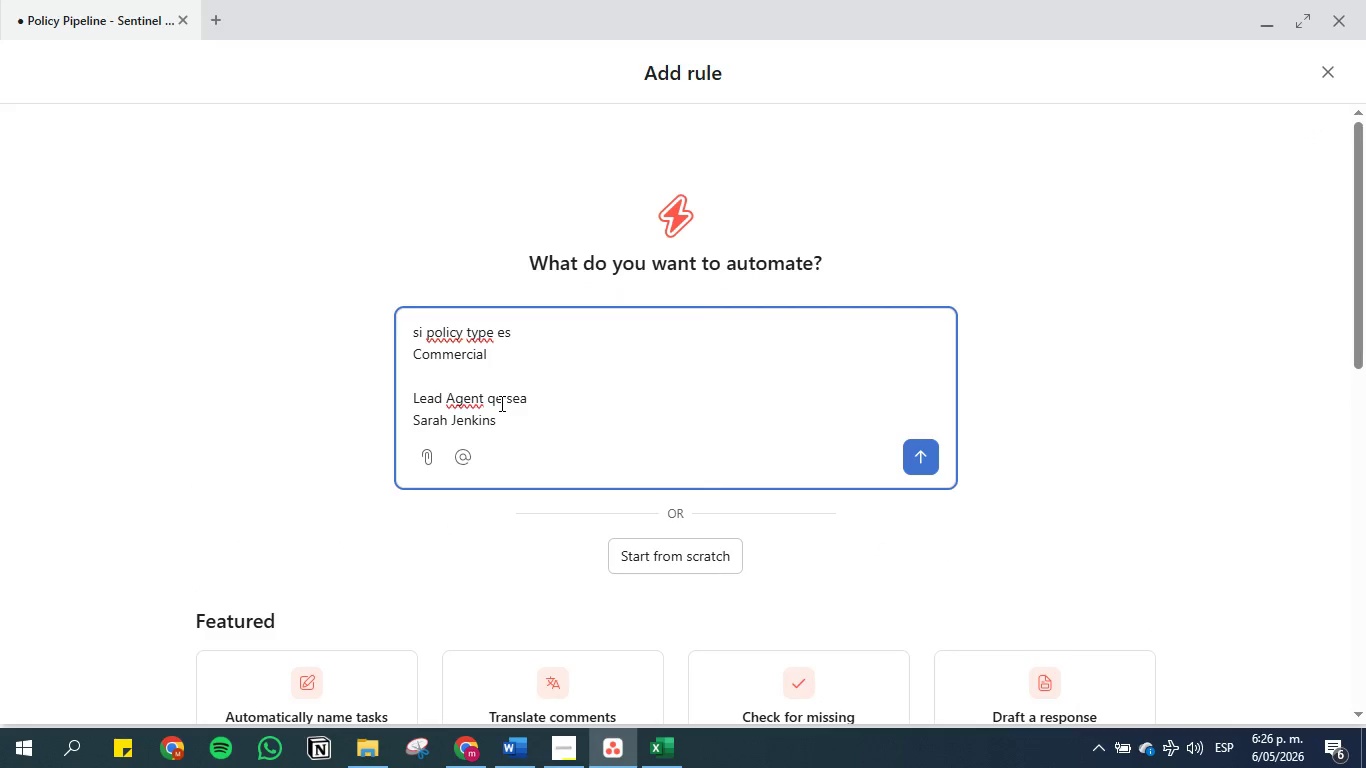 
key(U)
 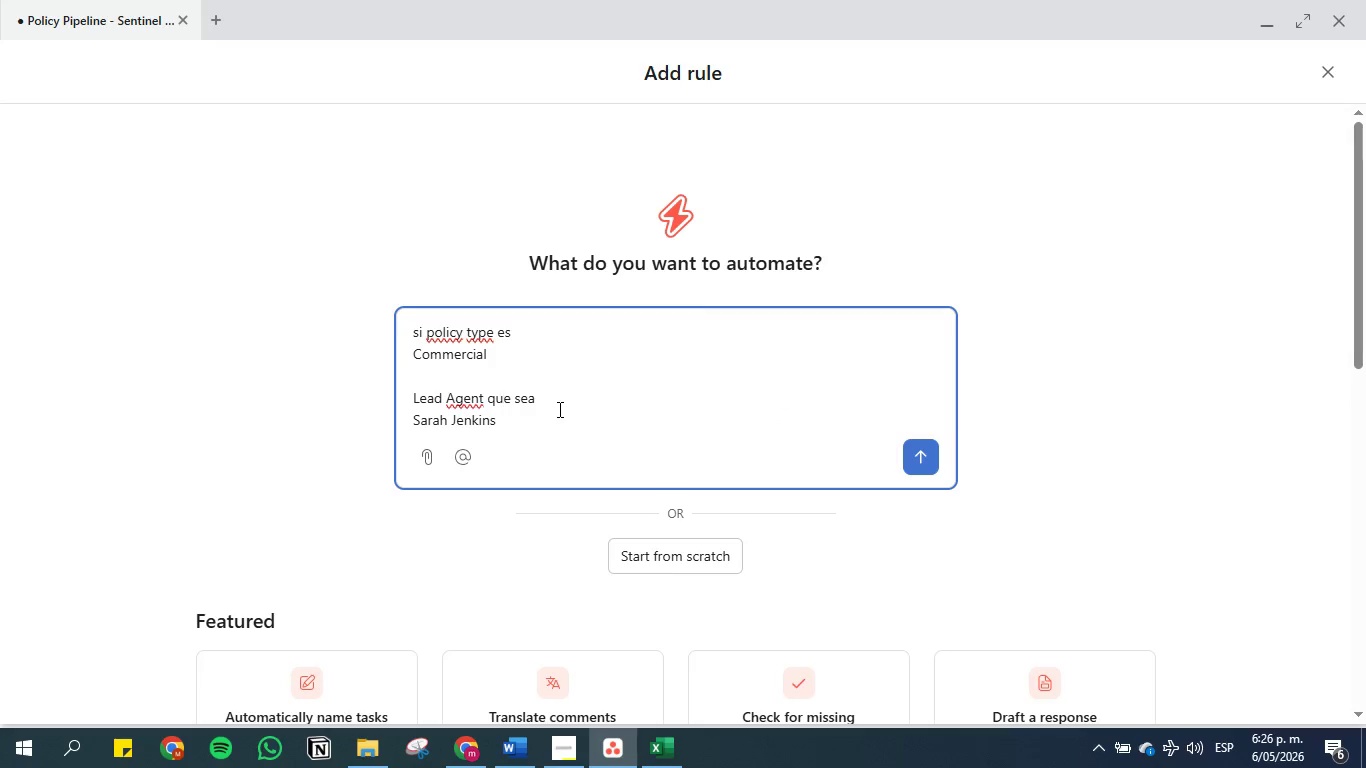 
left_click([913, 459])
 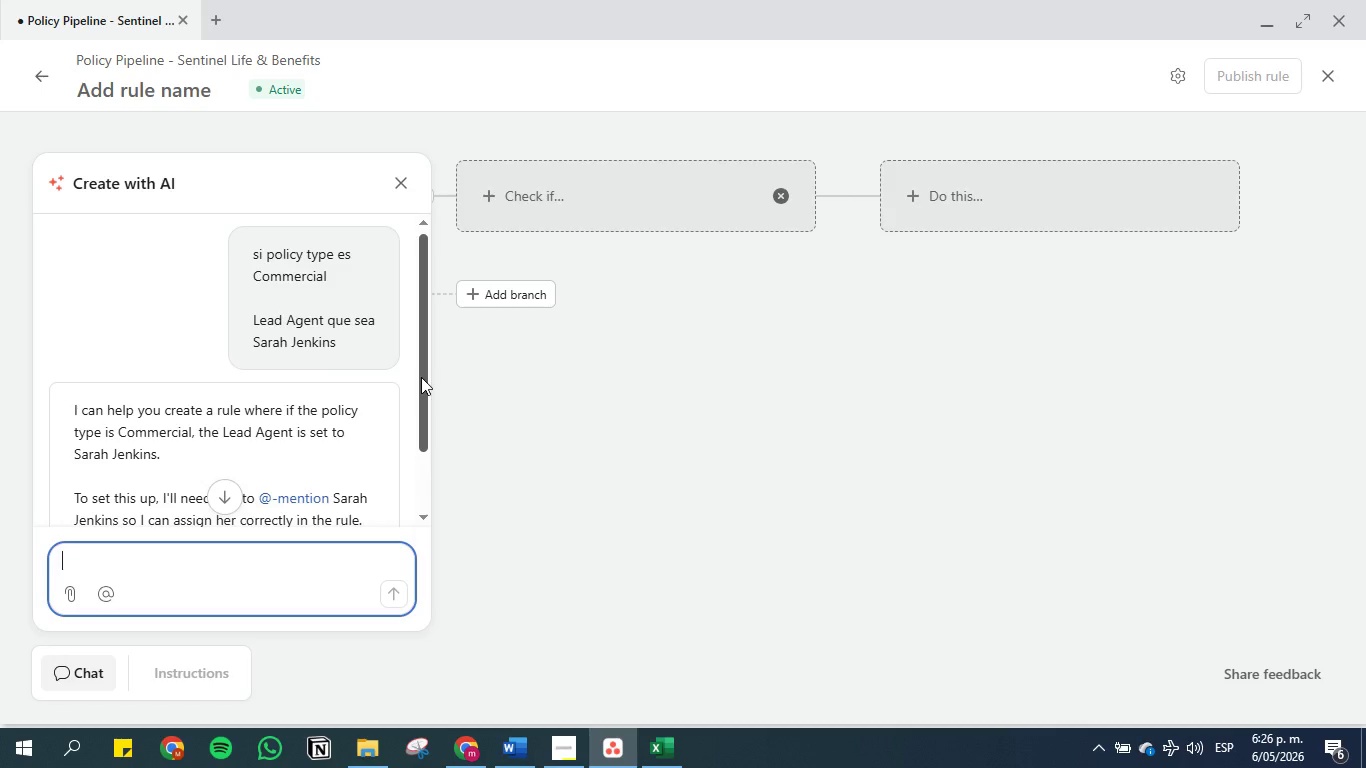 
wait(43.92)
 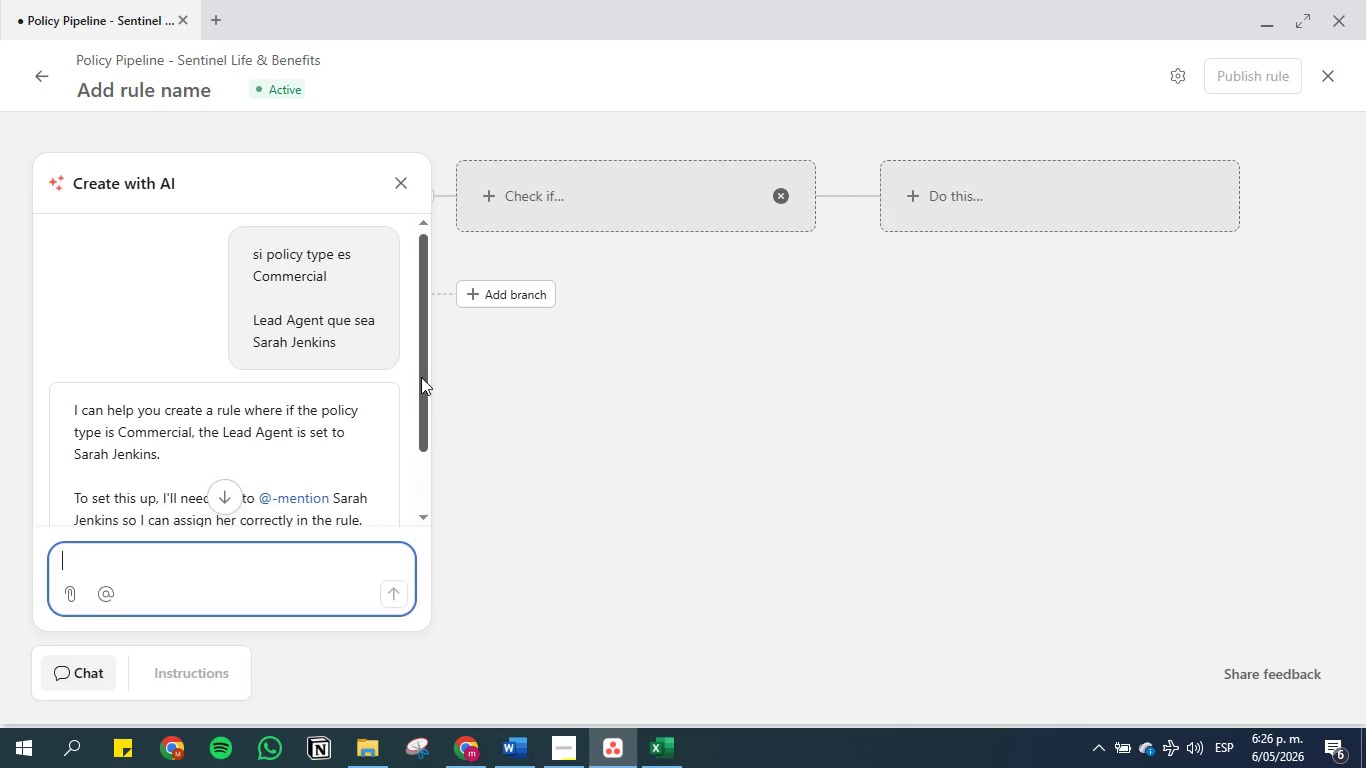 
scroll: coordinate [261, 393], scroll_direction: down, amount: 2.0
 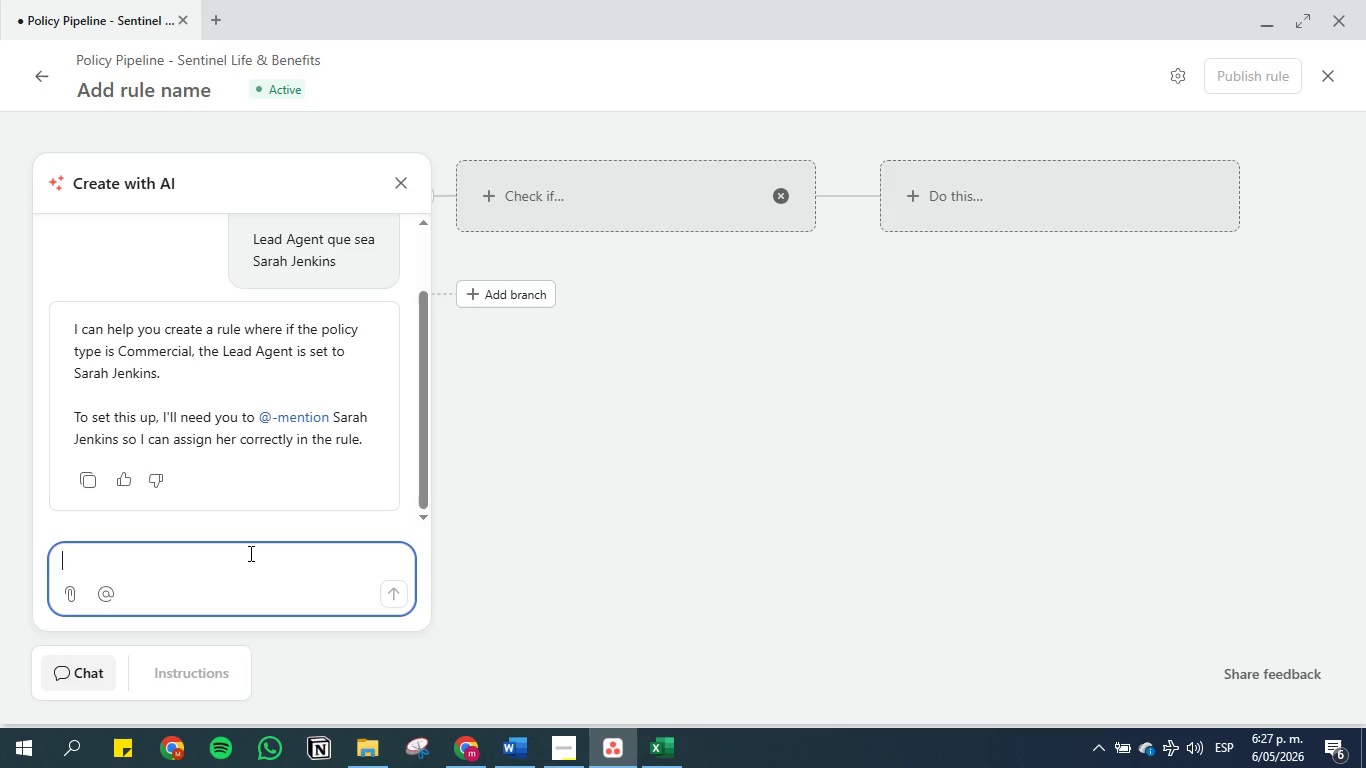 
wait(6.28)
 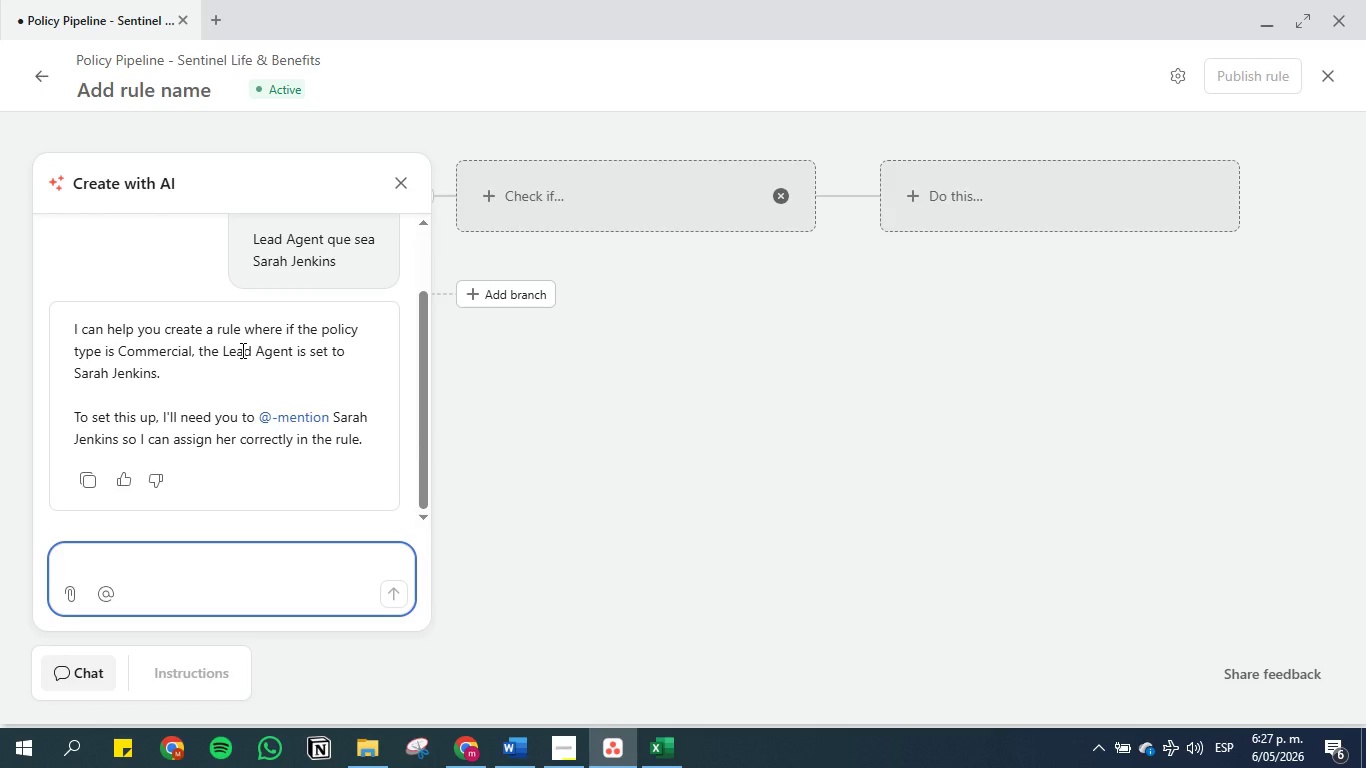 
left_click([249, 553])
 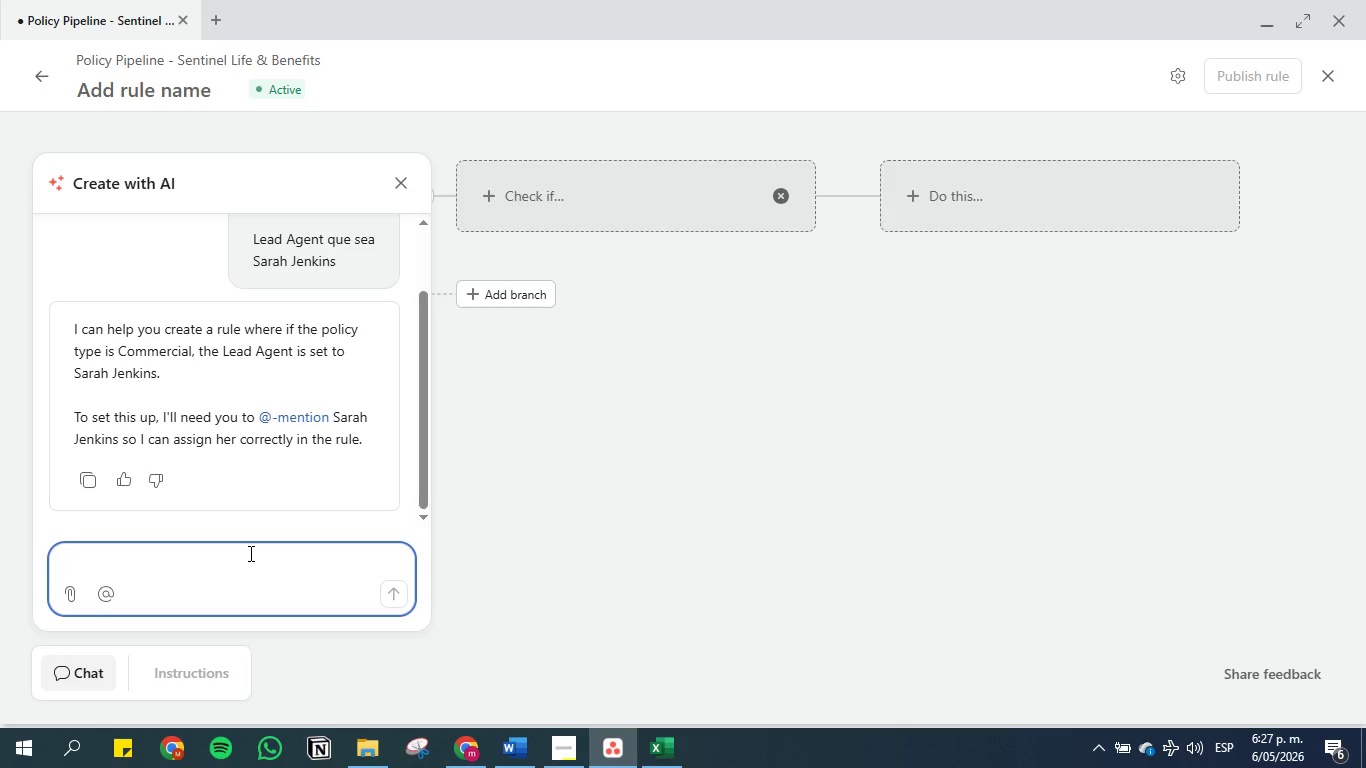 
wait(17.33)
 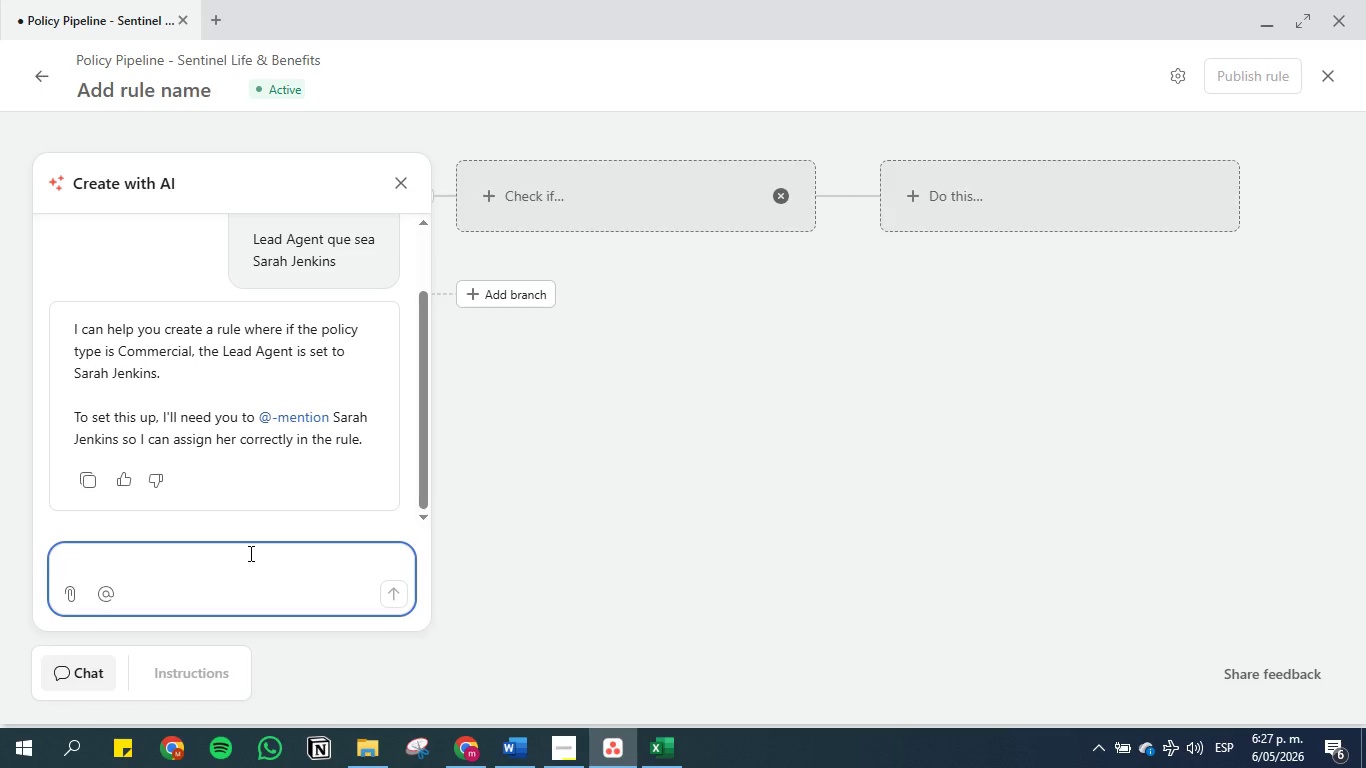 
type(mp seccco)
 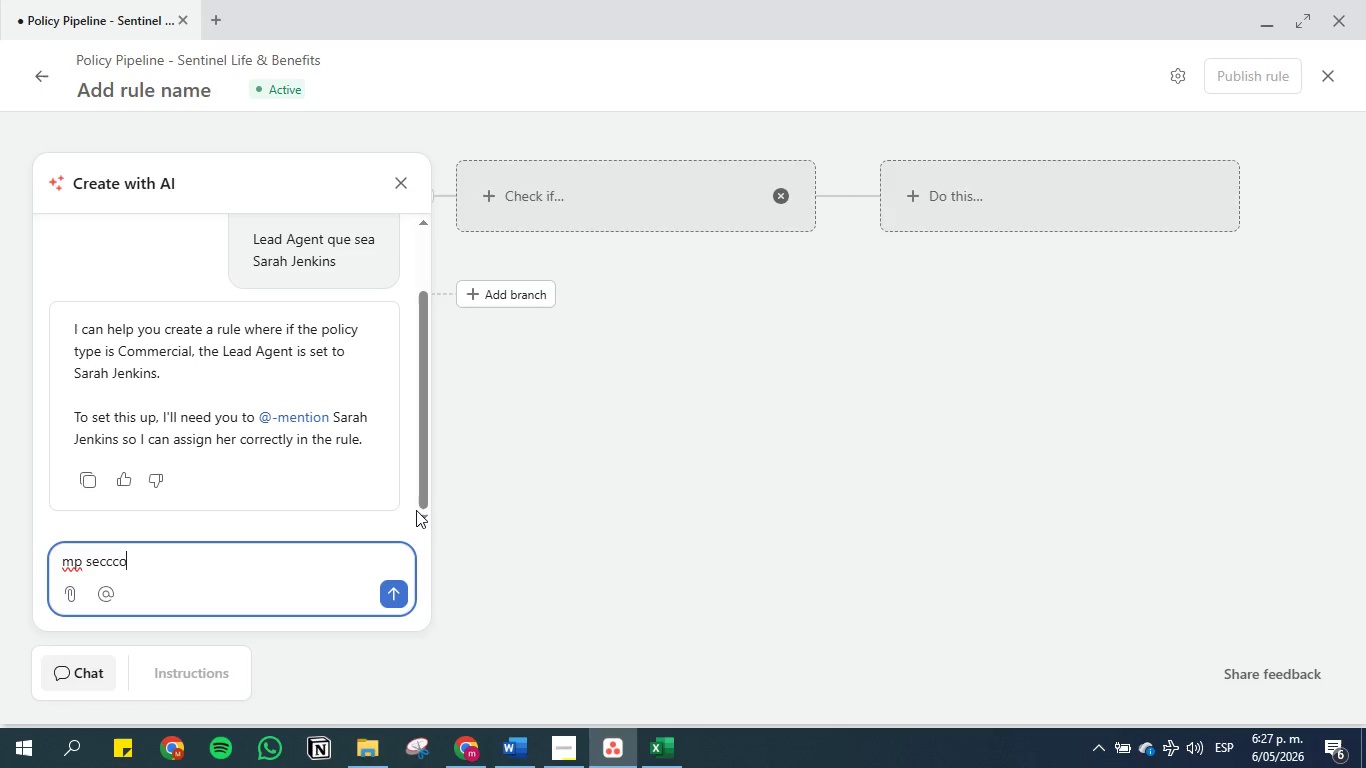 
mouse_move([392, 197])
 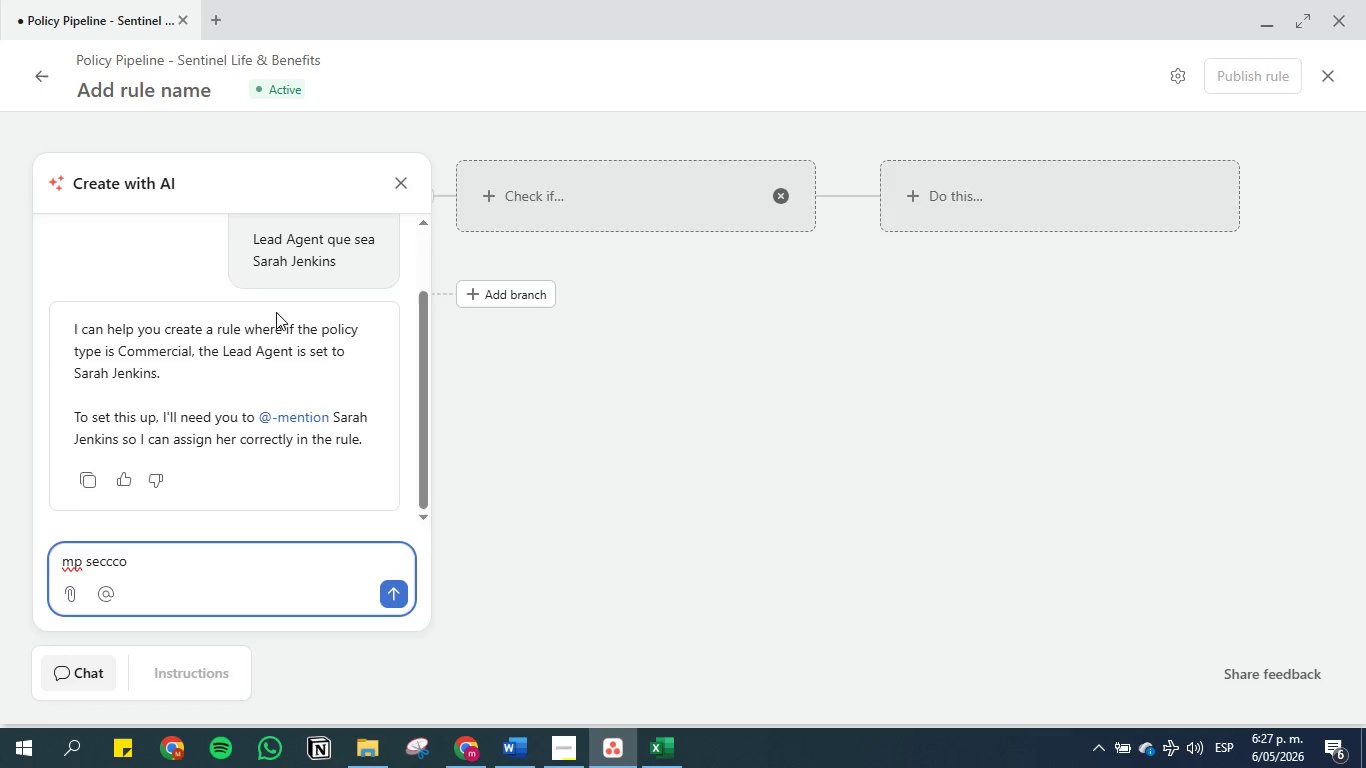 
scroll: coordinate [276, 312], scroll_direction: up, amount: 2.0
 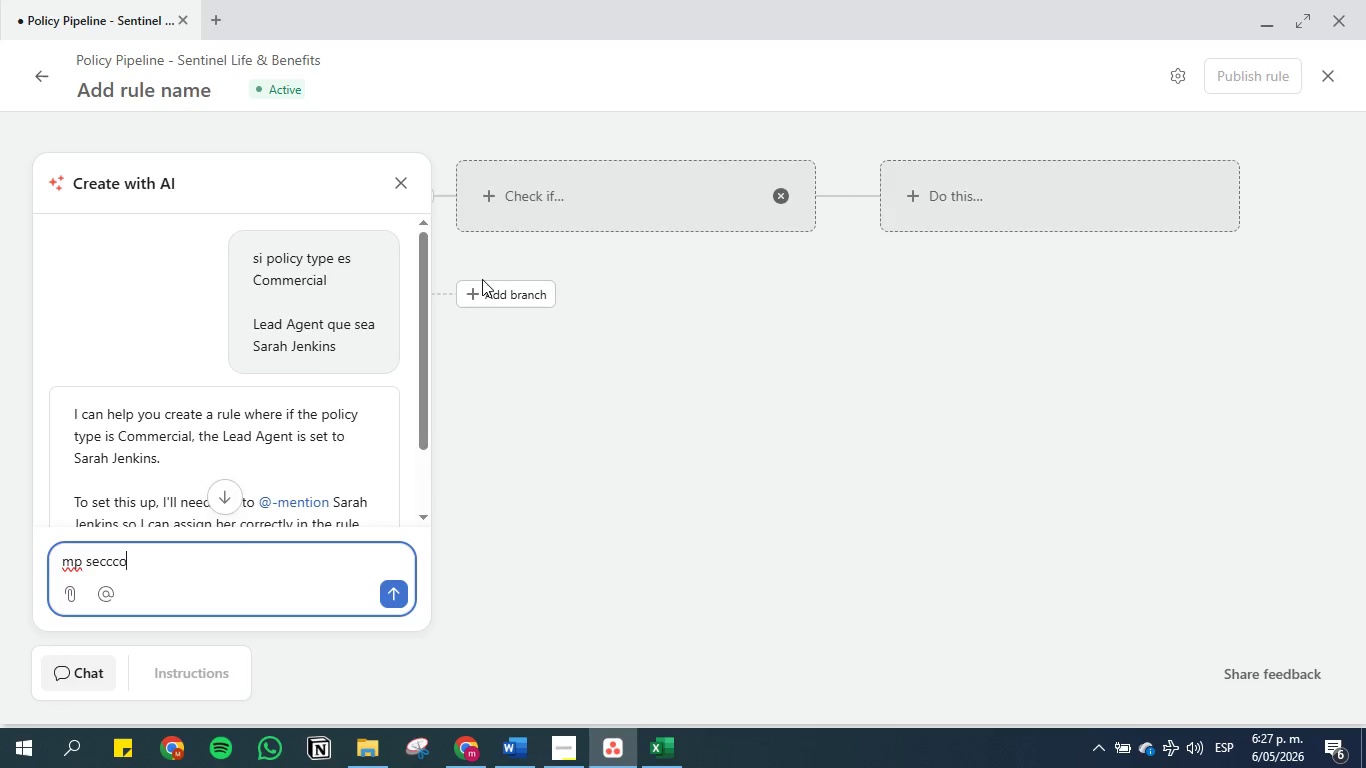 
left_click([539, 387])
 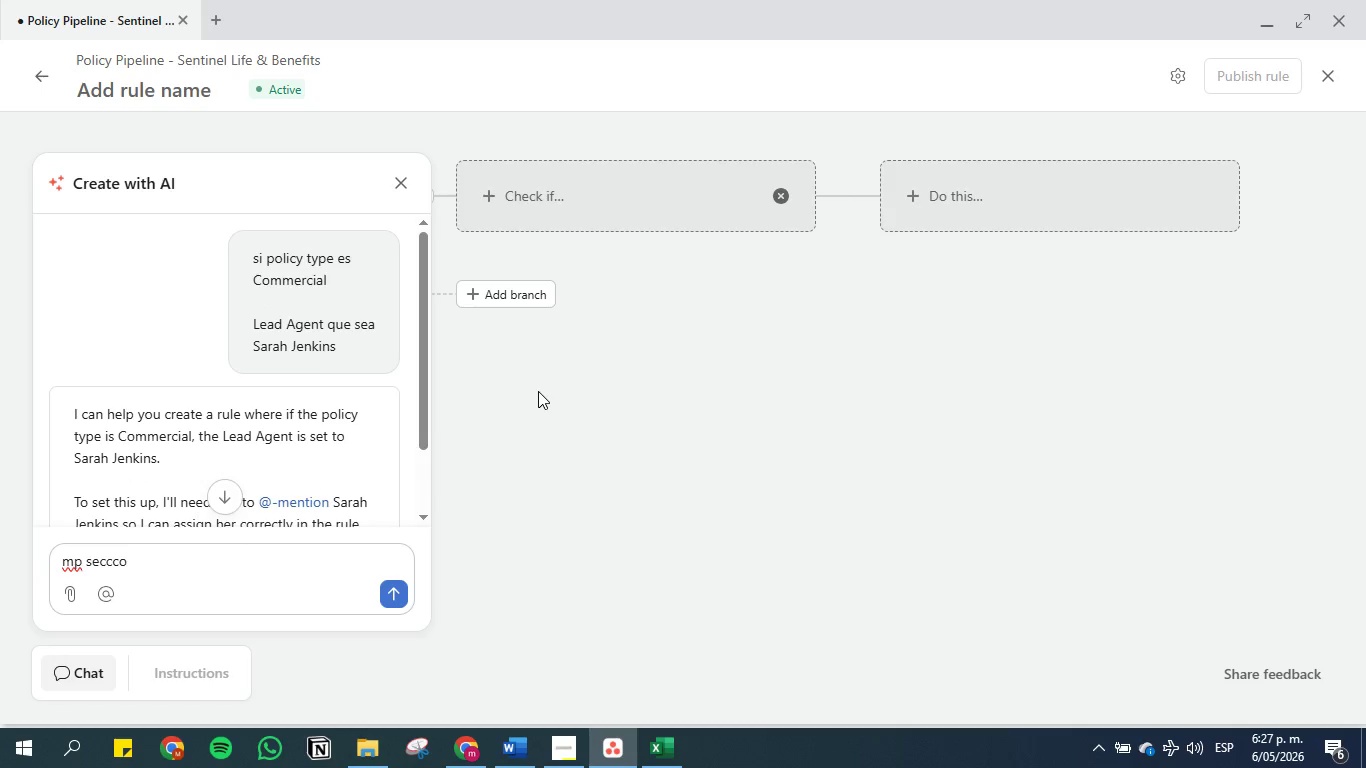 
left_click([538, 391])
 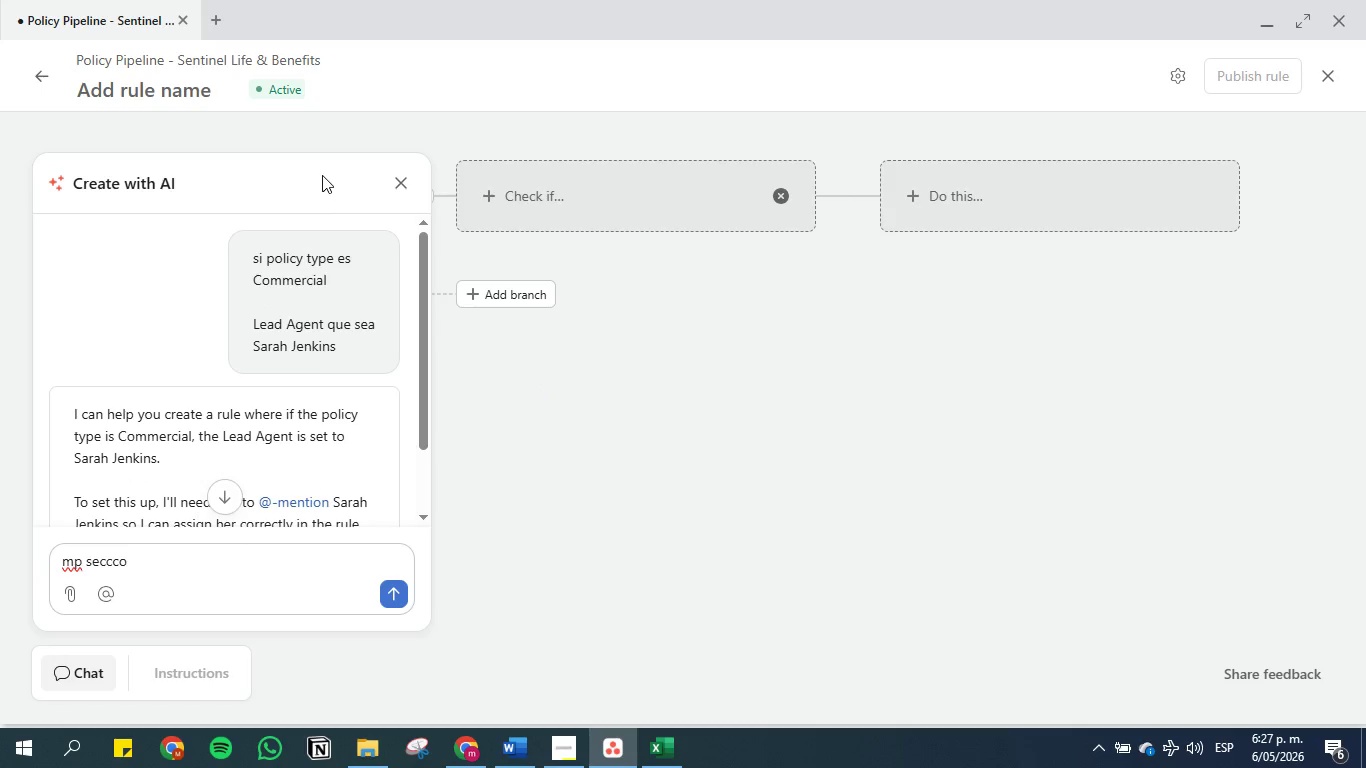 
left_click_drag(start_coordinate=[307, 176], to_coordinate=[408, 220])
 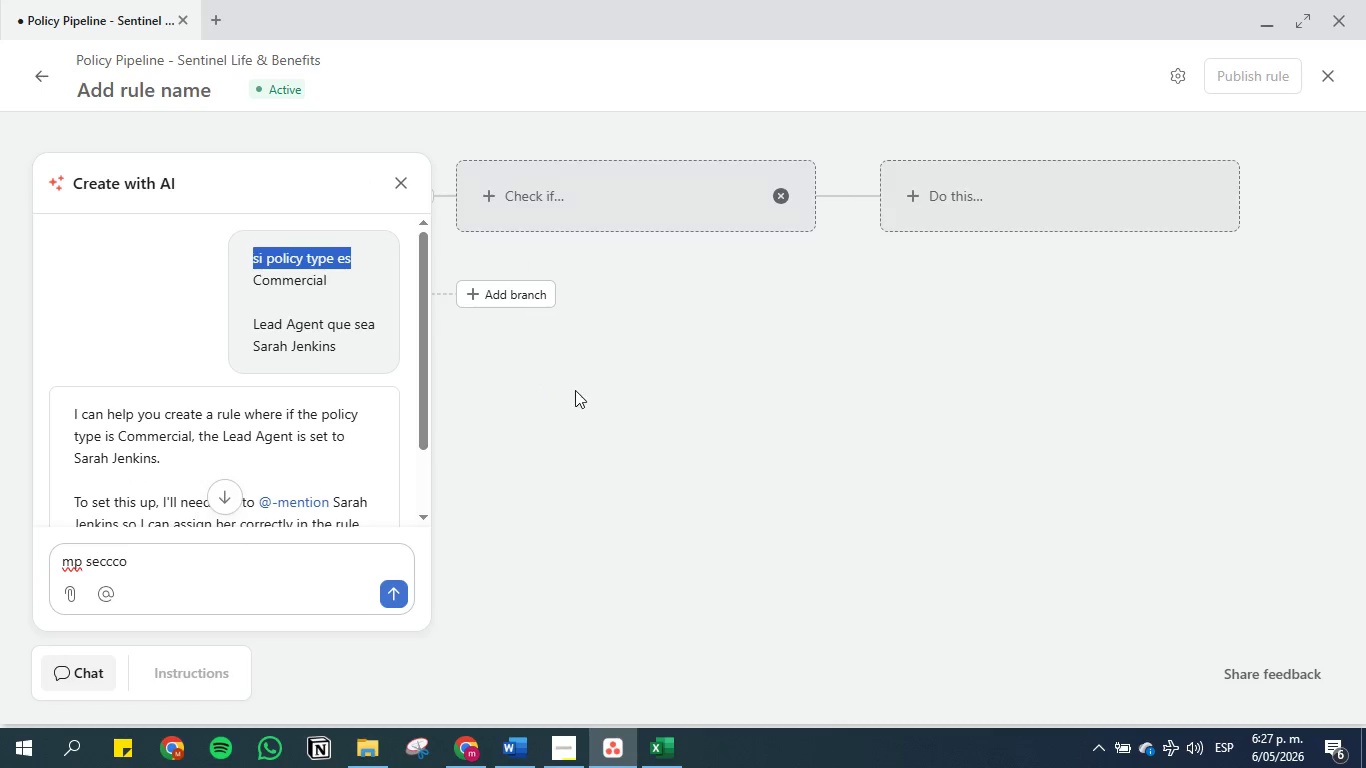 
left_click([580, 402])
 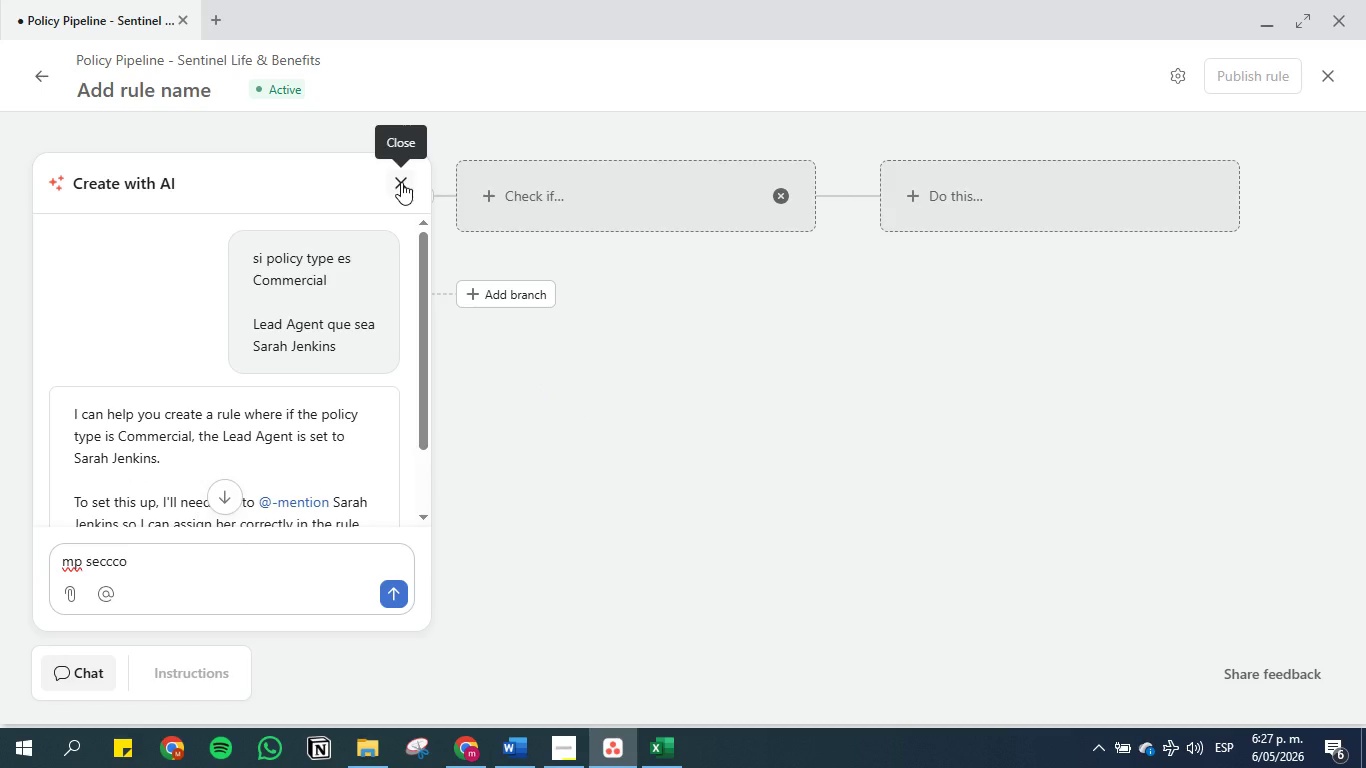 
left_click([401, 182])
 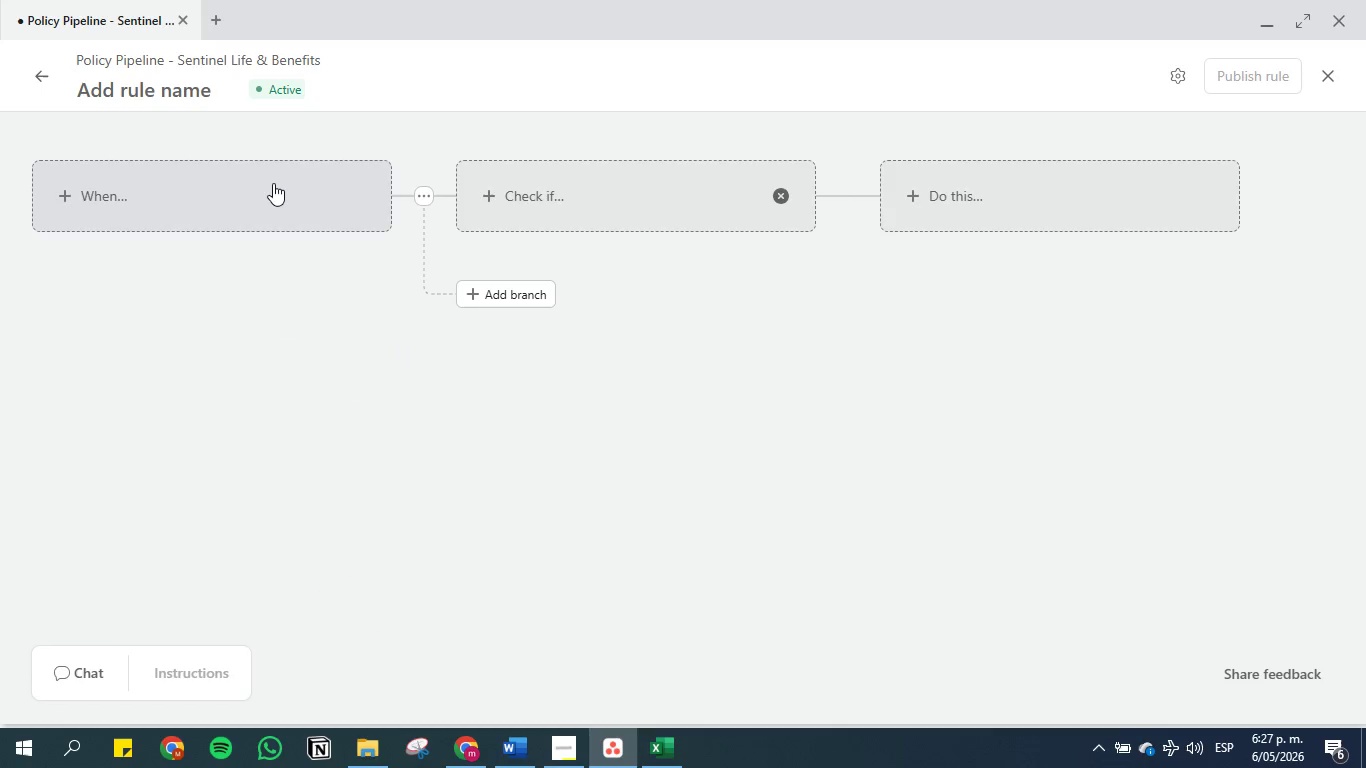 
left_click([270, 183])
 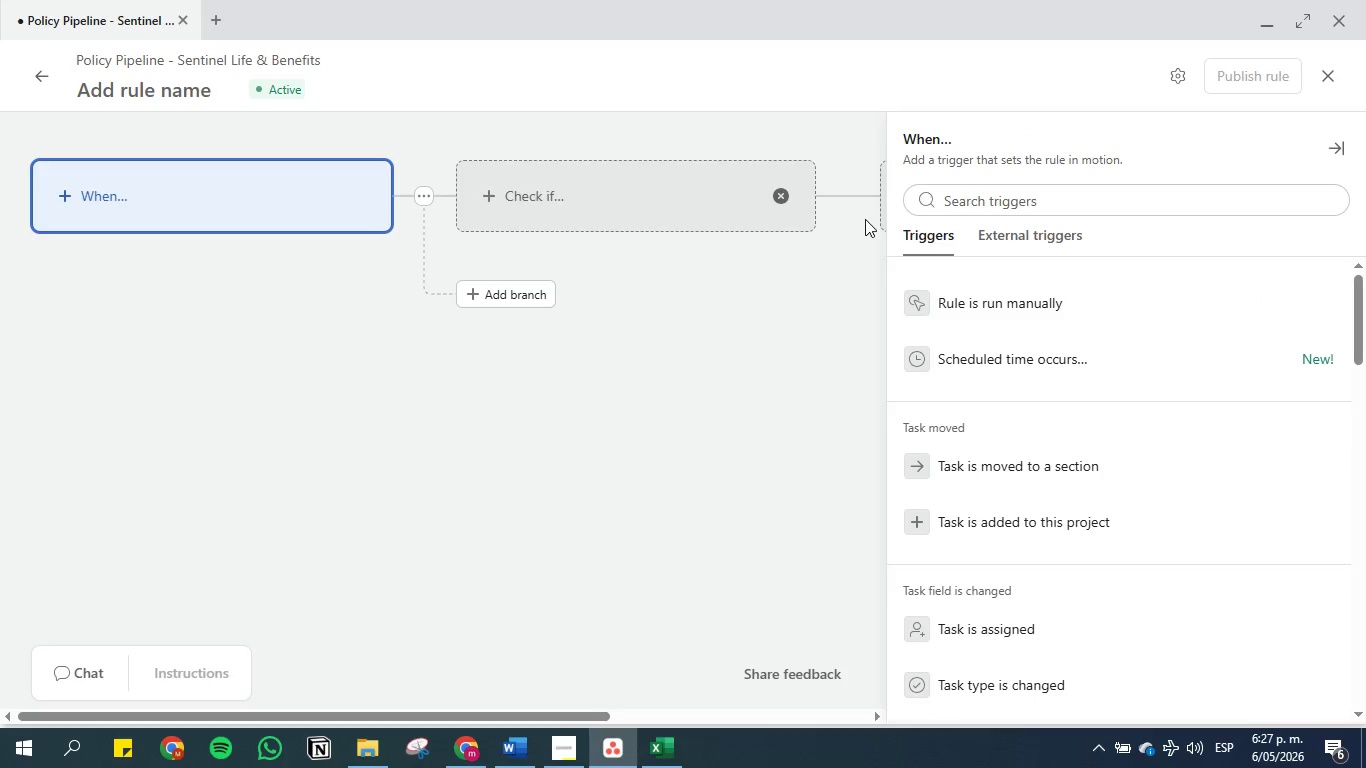 
scroll: coordinate [1027, 451], scroll_direction: down, amount: 9.0
 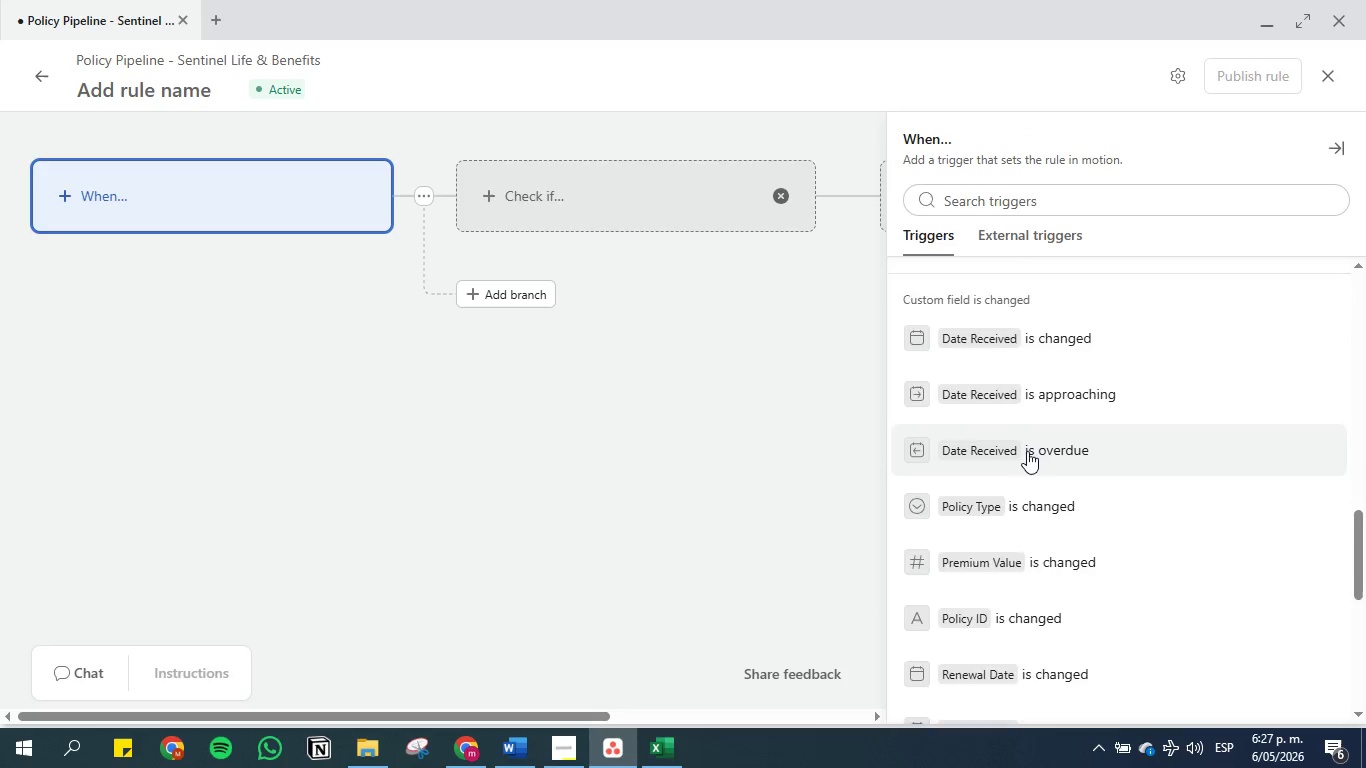 
left_click([1055, 429])
 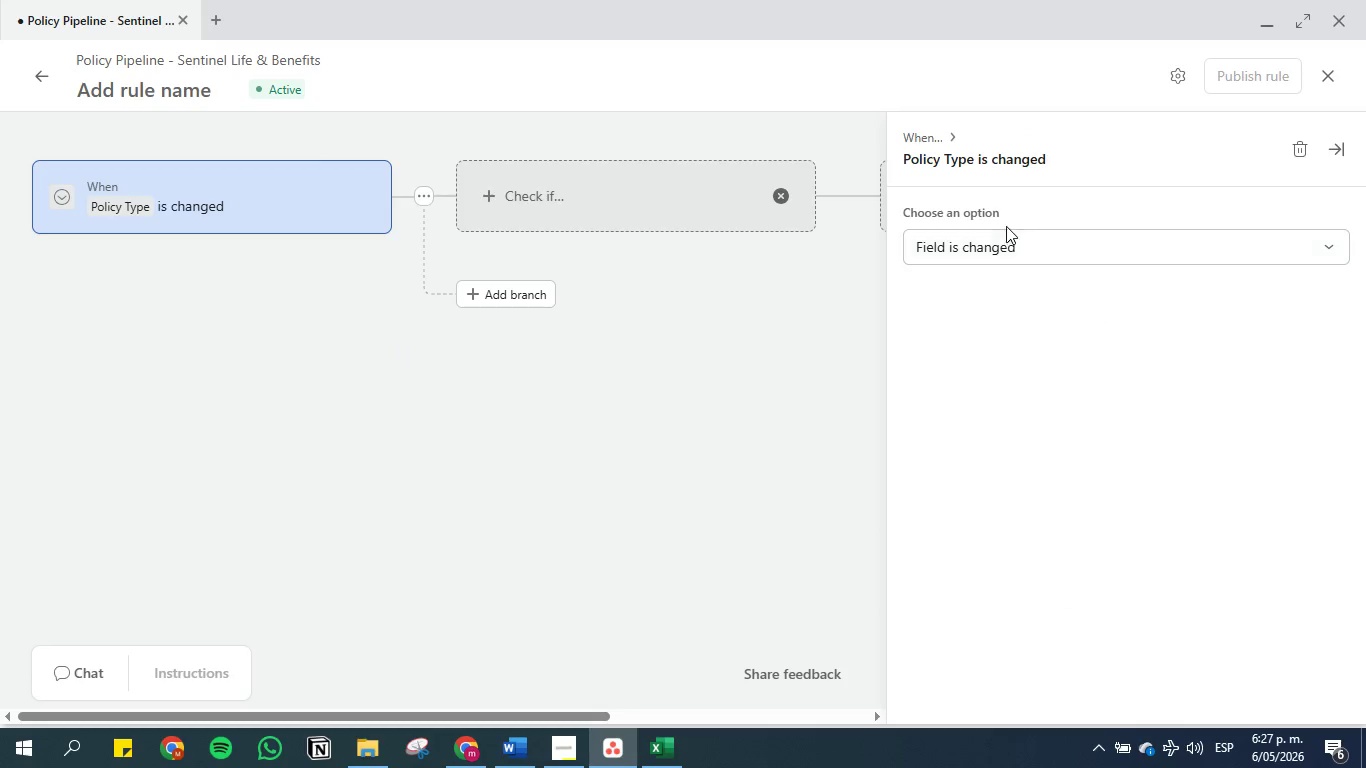 
left_click([1006, 241])
 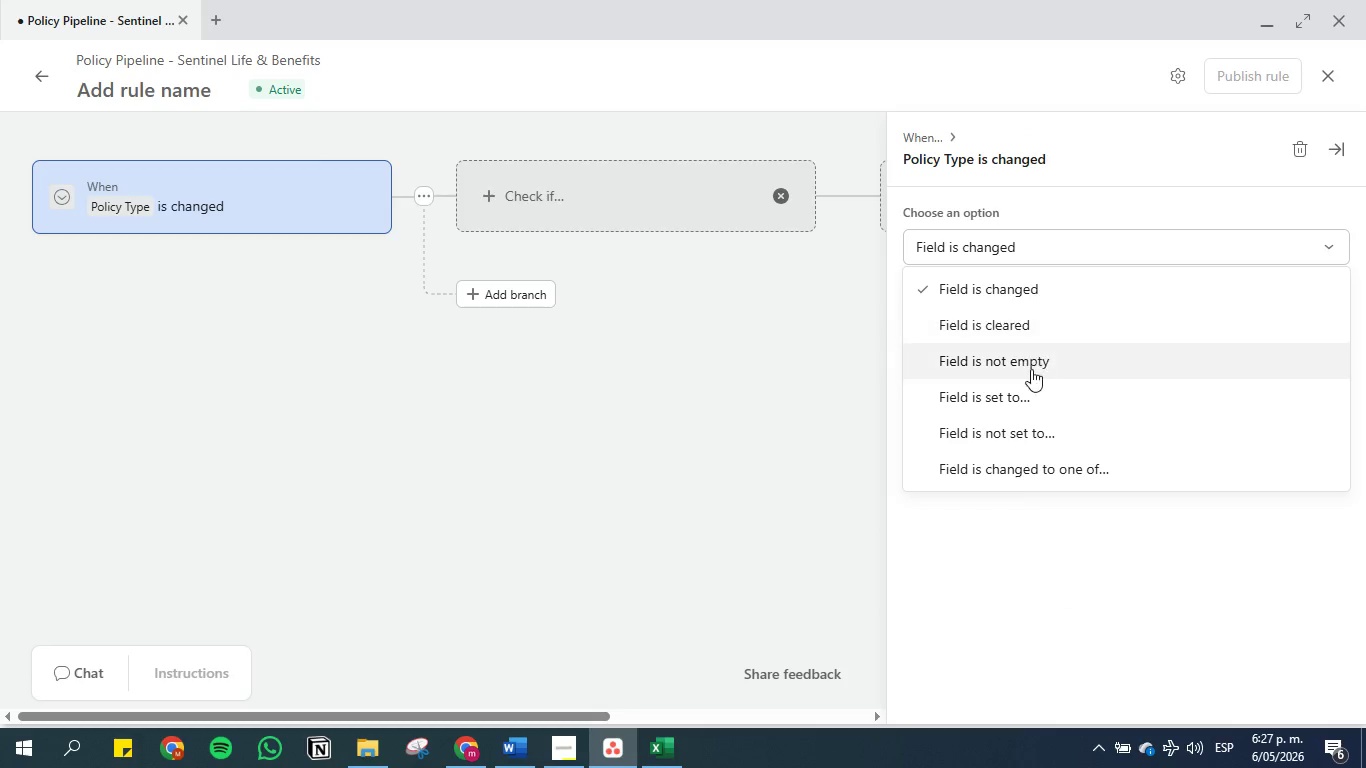 
left_click([1031, 388])
 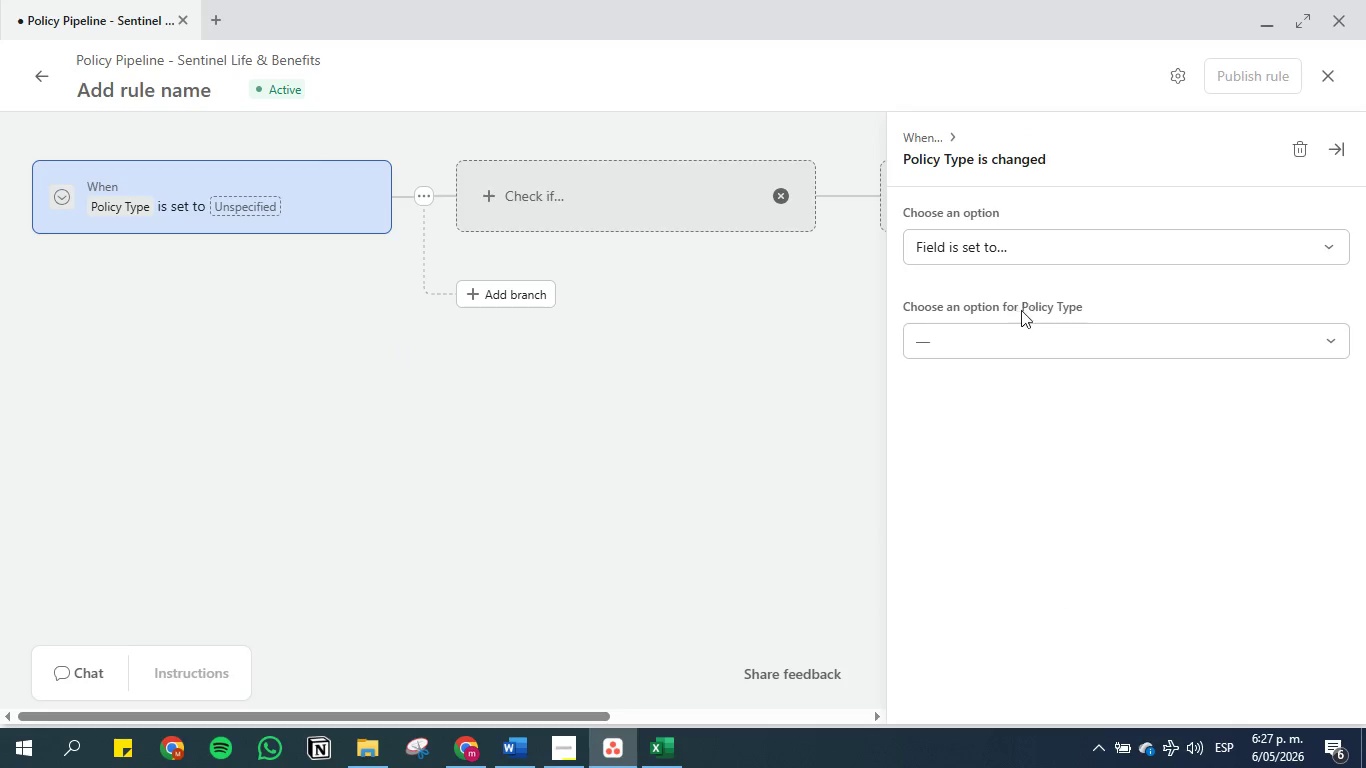 
left_click([1021, 323])
 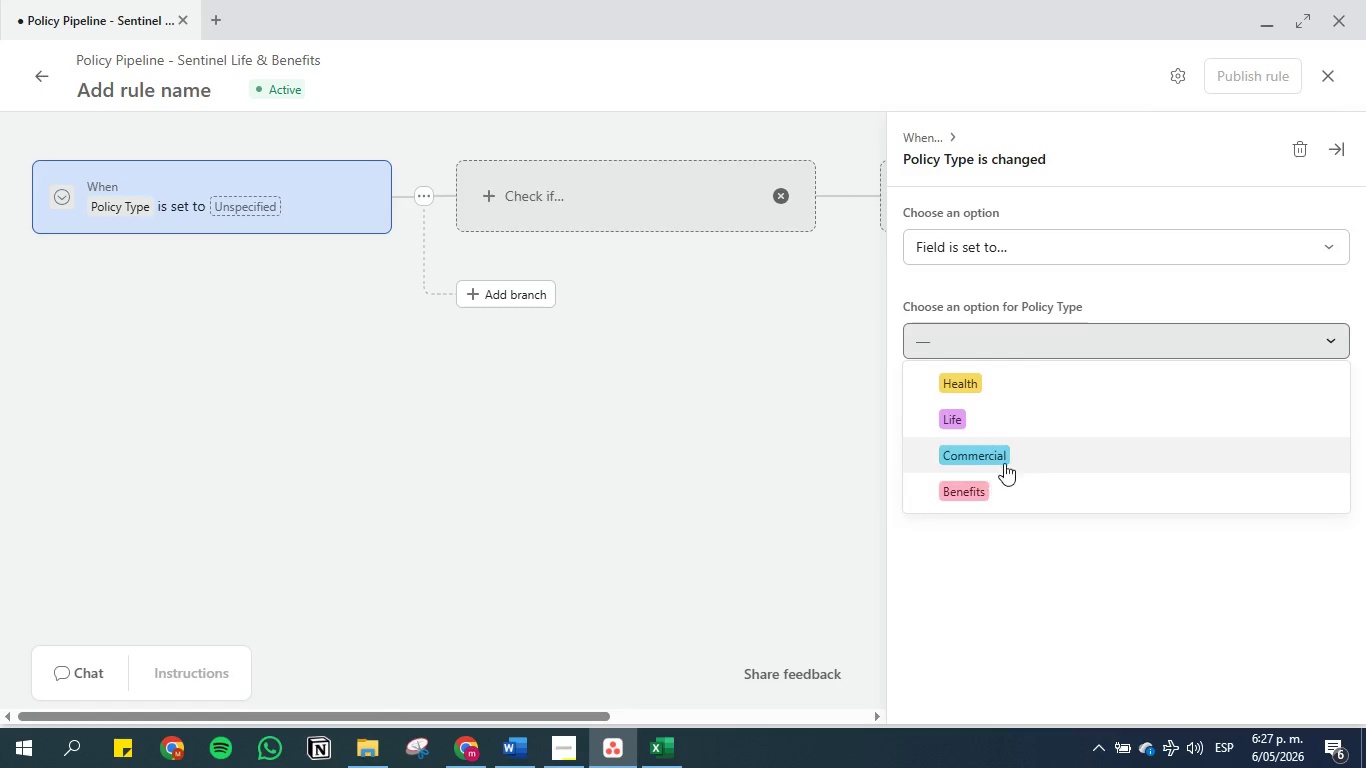 
left_click([1006, 457])
 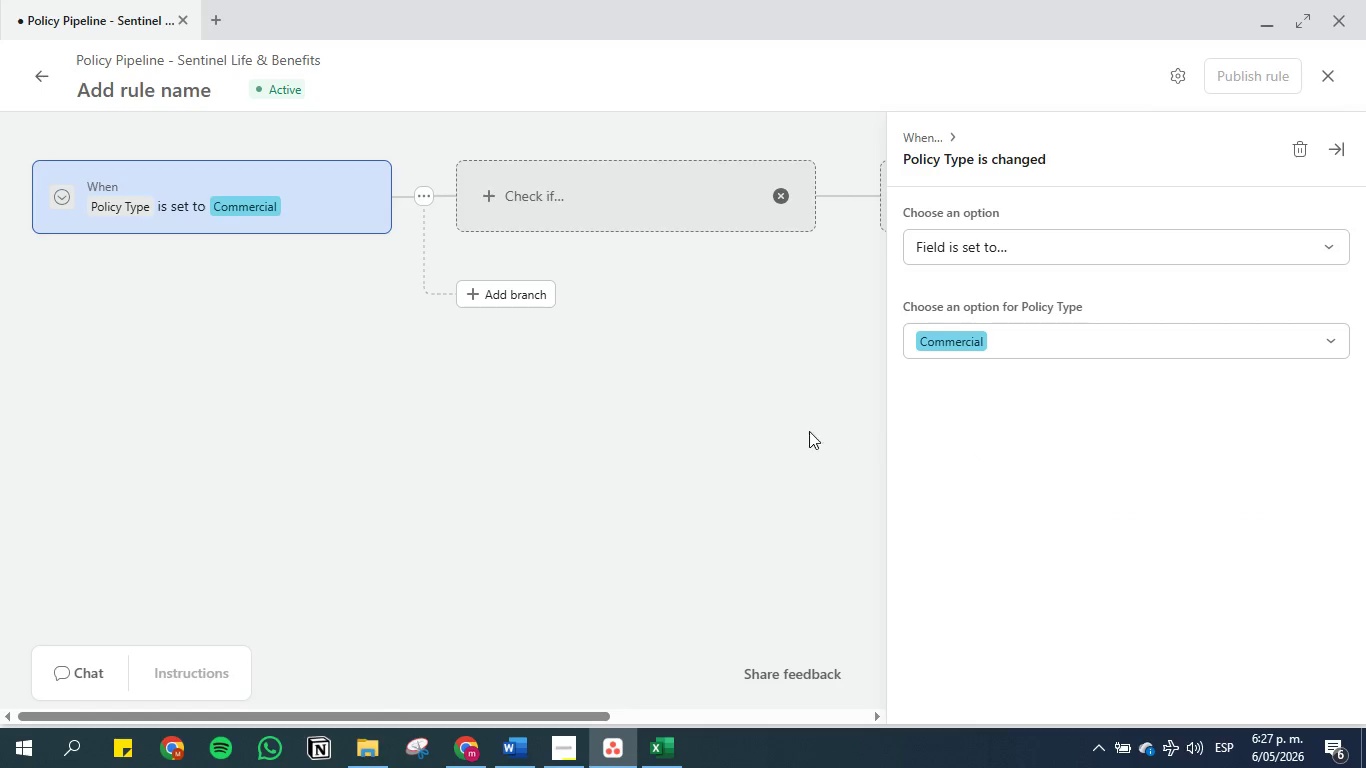 
left_click([786, 422])
 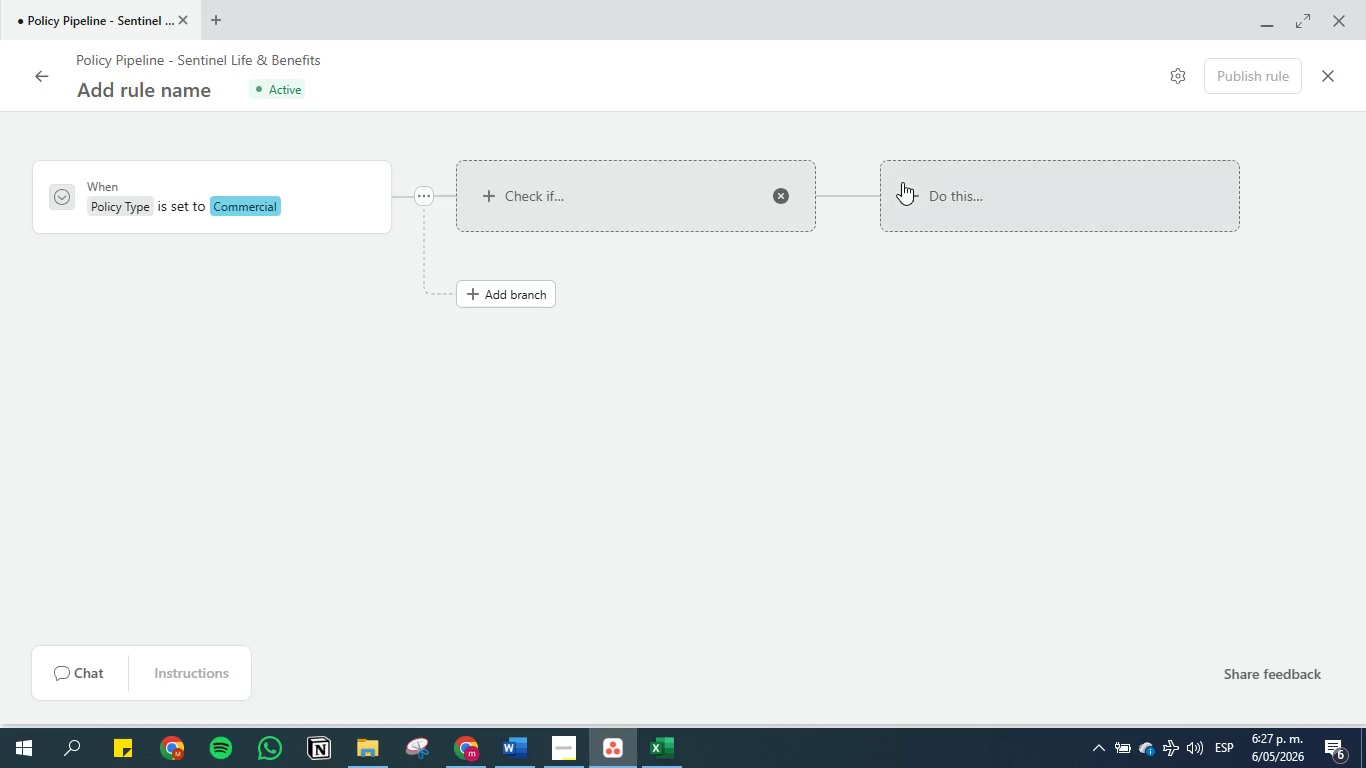 
left_click([910, 194])
 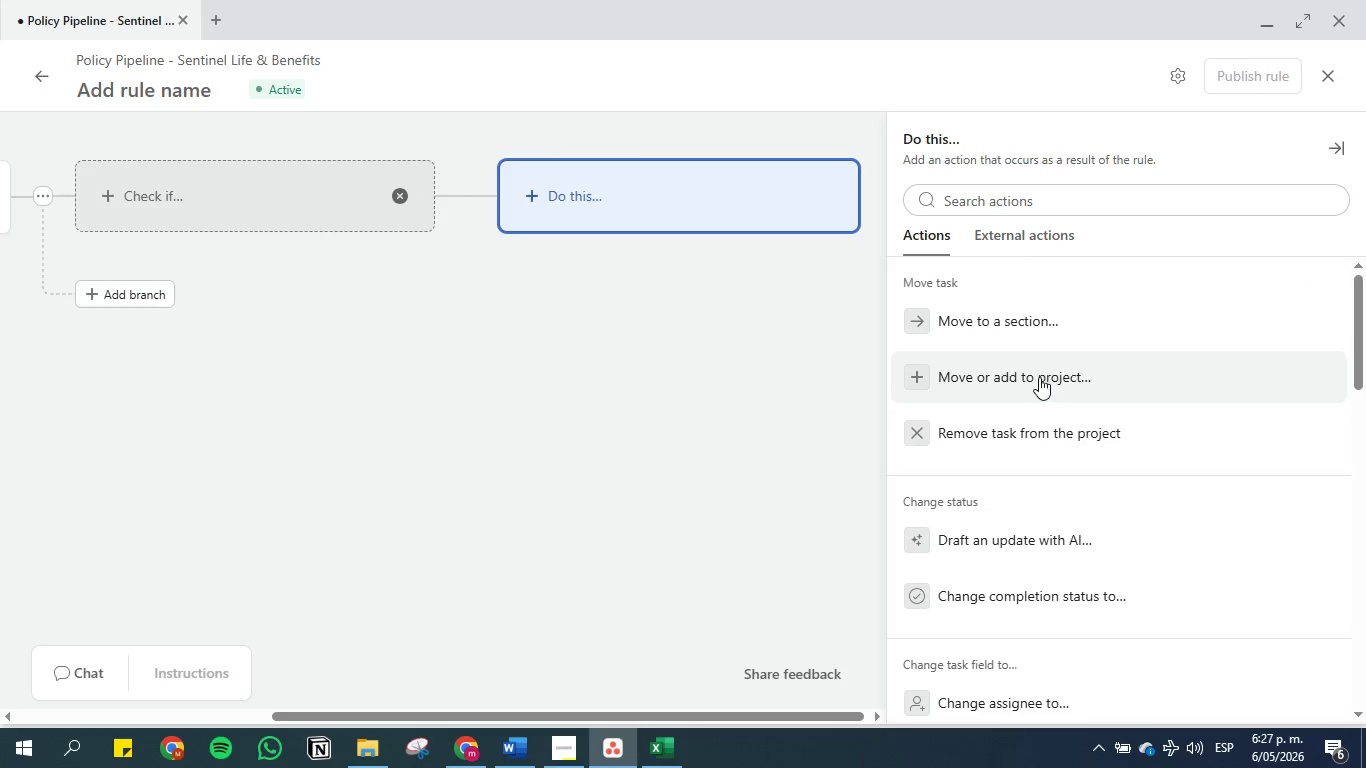 
scroll: coordinate [977, 342], scroll_direction: down, amount: 5.0
 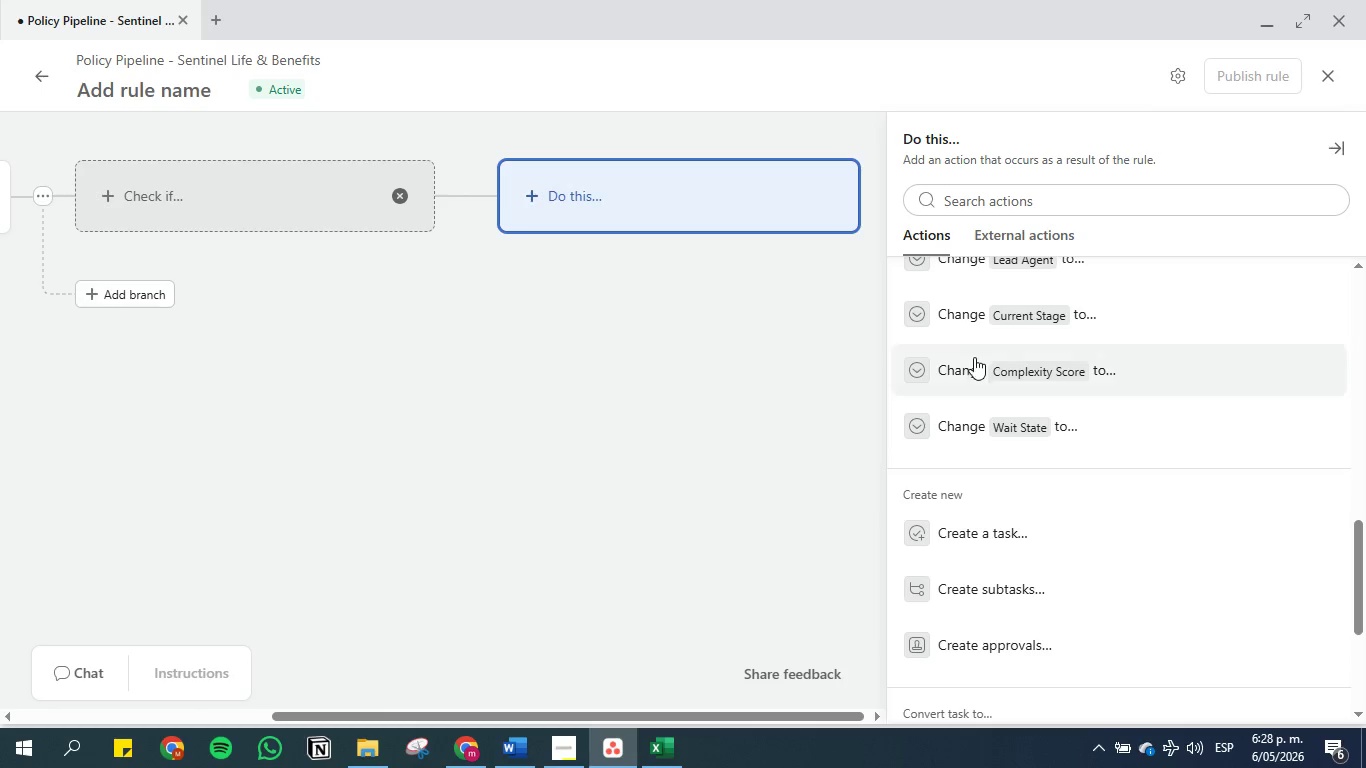 
scroll: coordinate [1000, 364], scroll_direction: up, amount: 7.0
 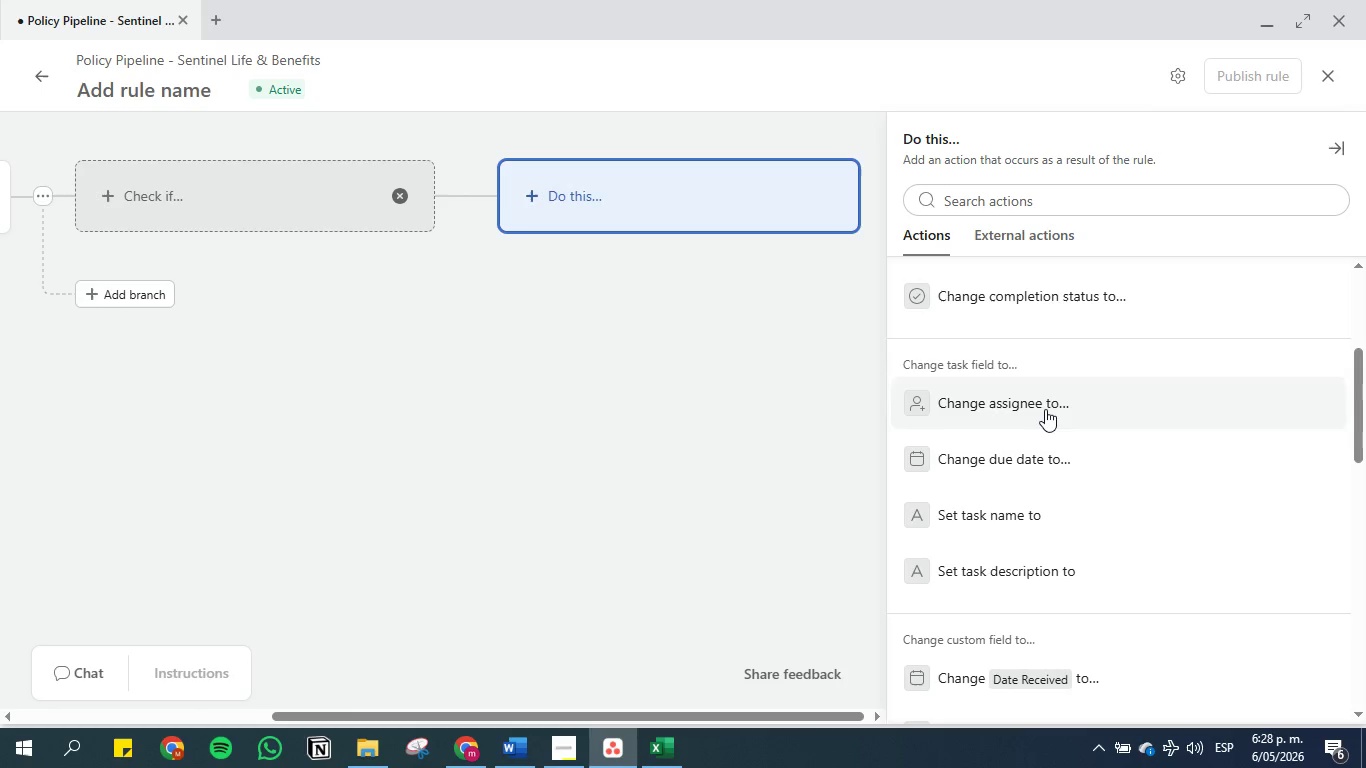 
left_click([1045, 404])
 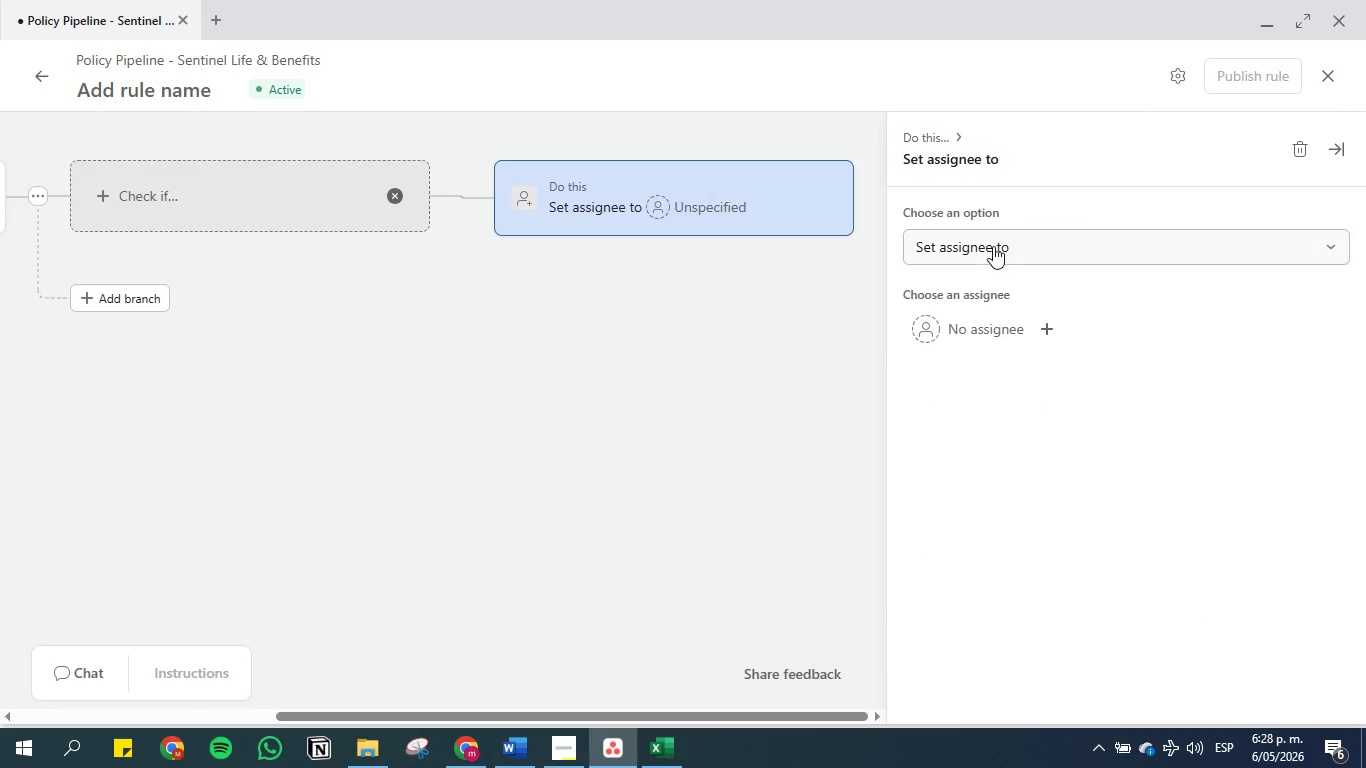 
left_click([991, 242])
 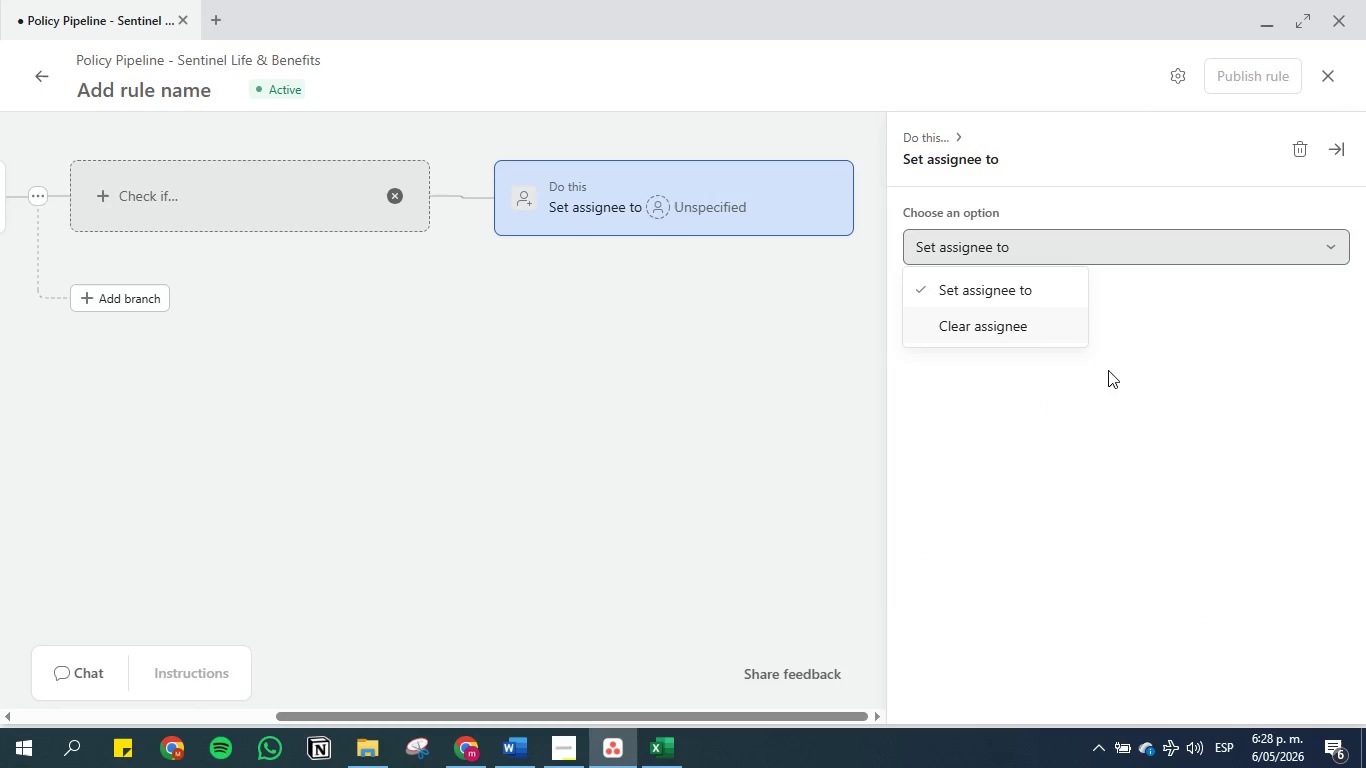 
left_click([1122, 448])
 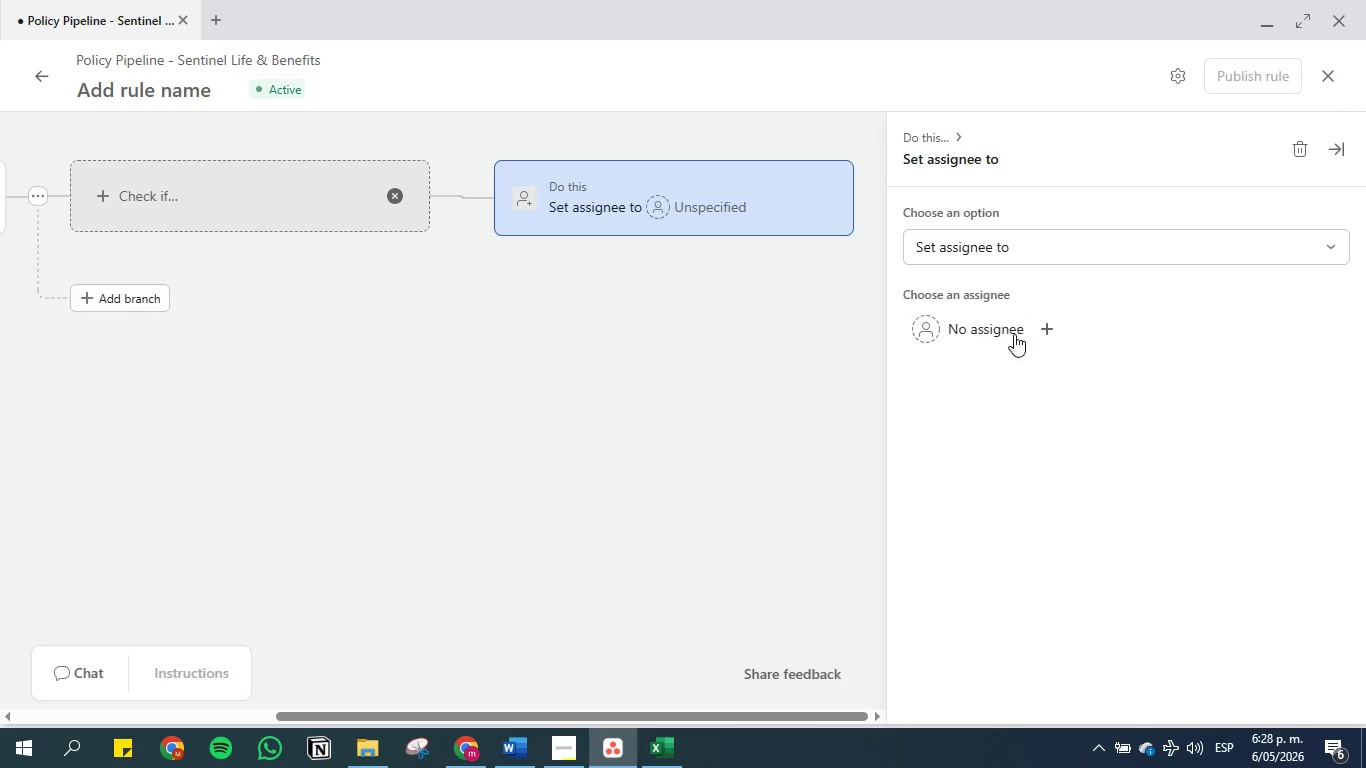 
left_click([1008, 328])
 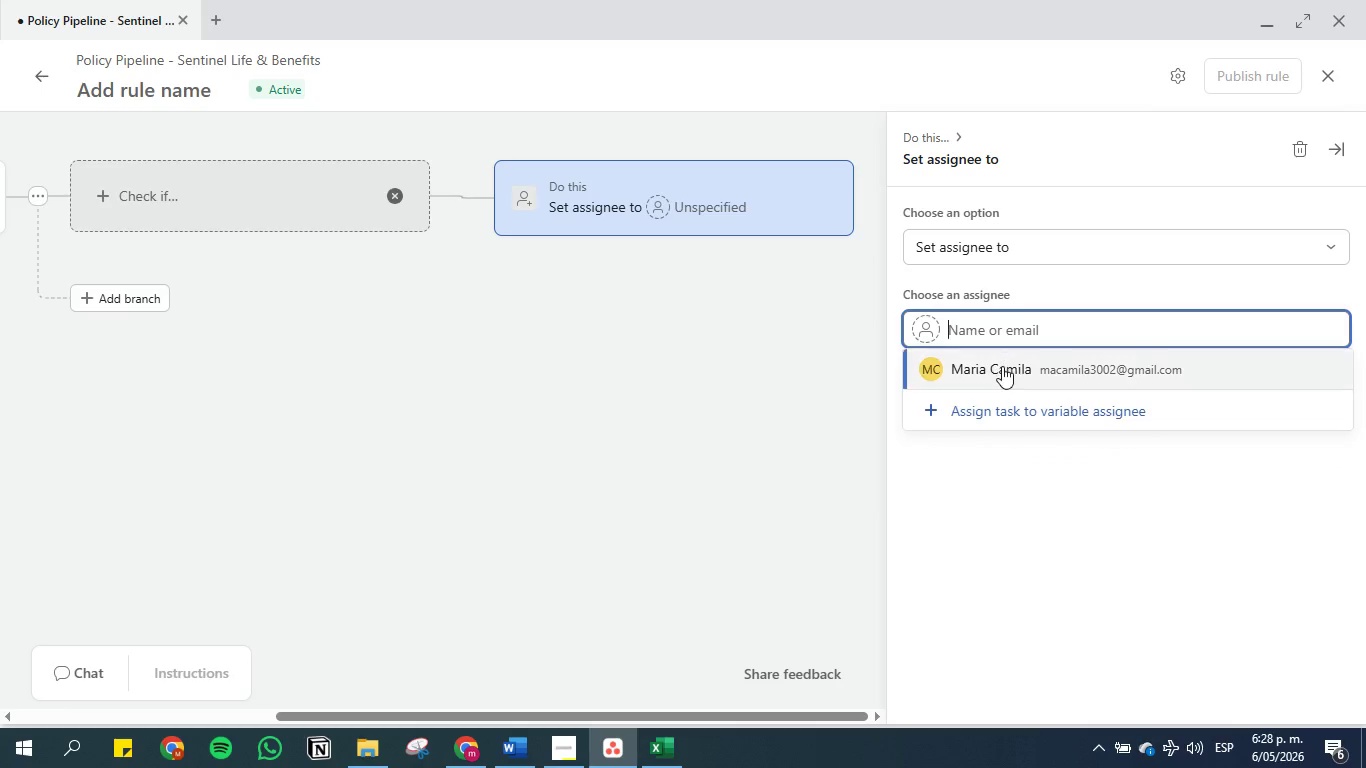 
left_click([1002, 368])
 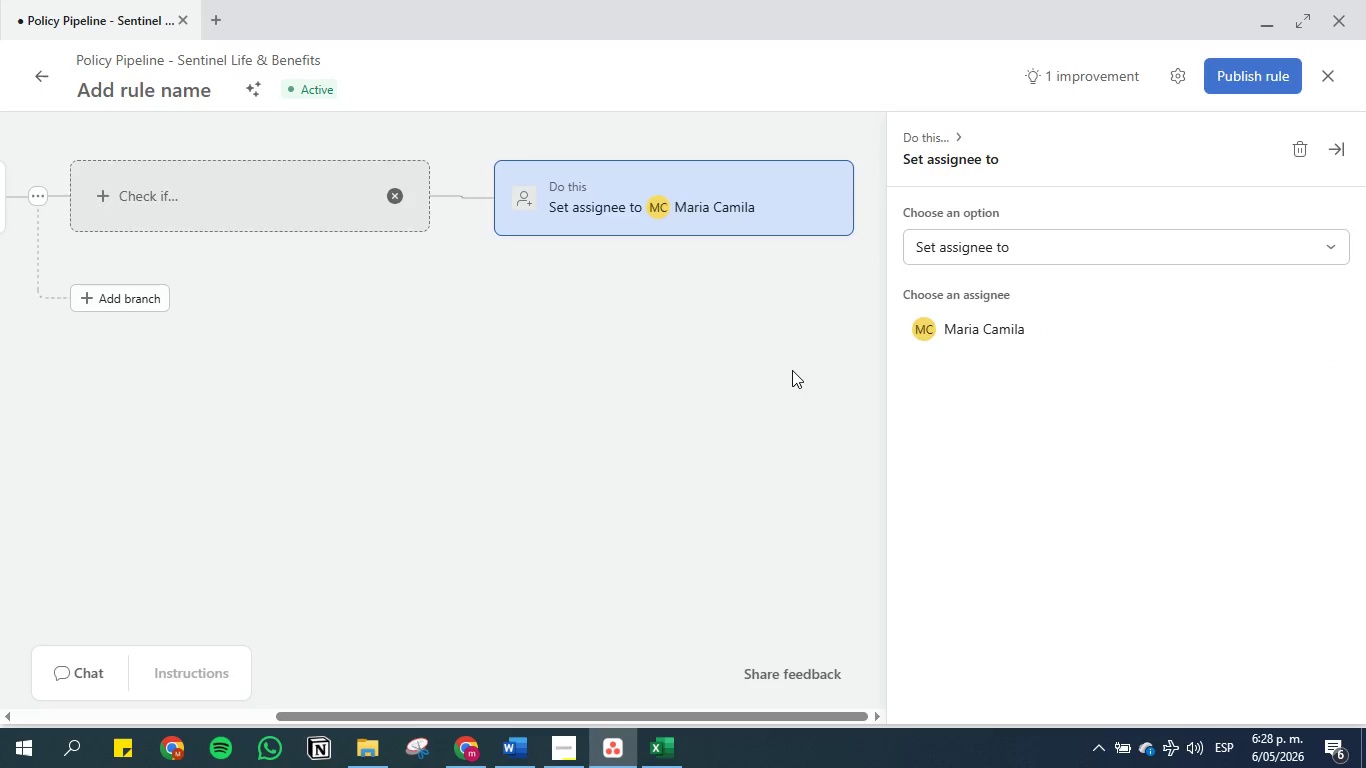 
left_click([792, 370])
 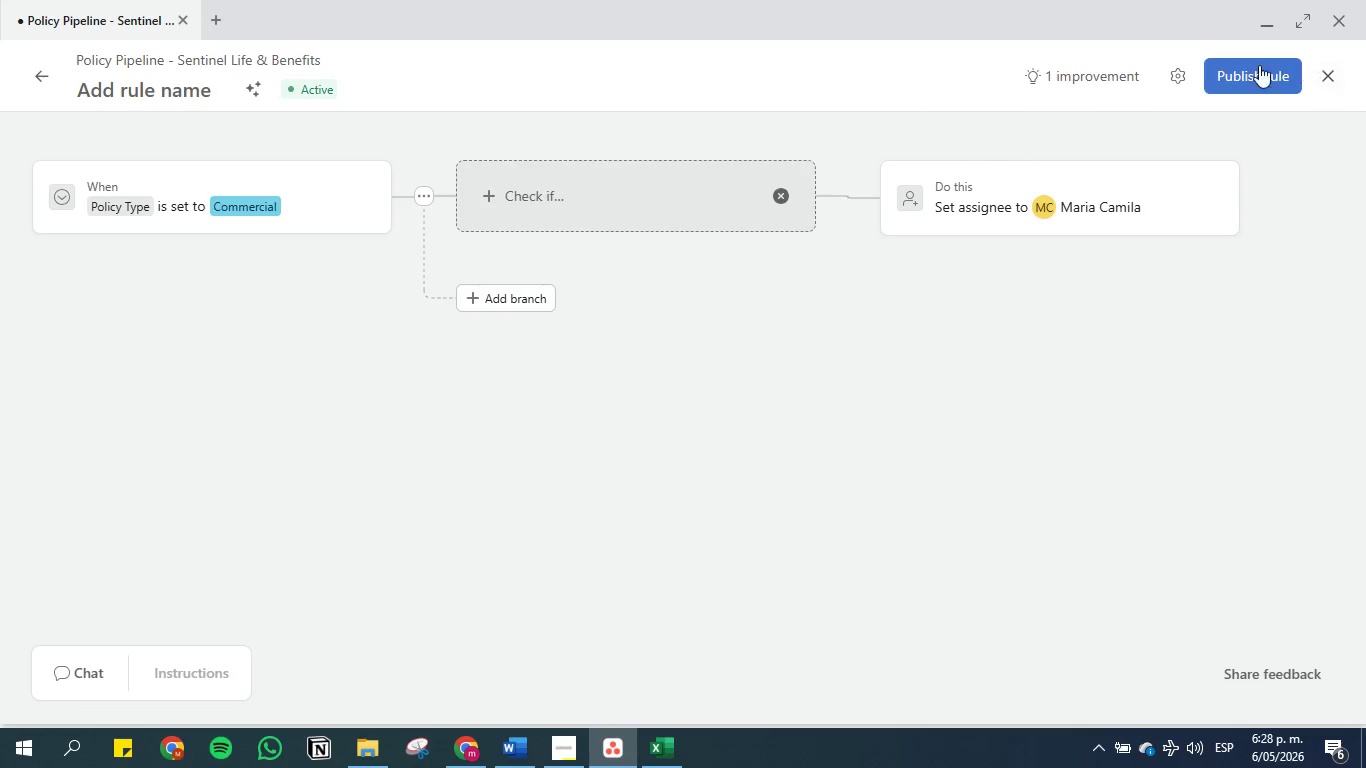 
left_click([1253, 65])
 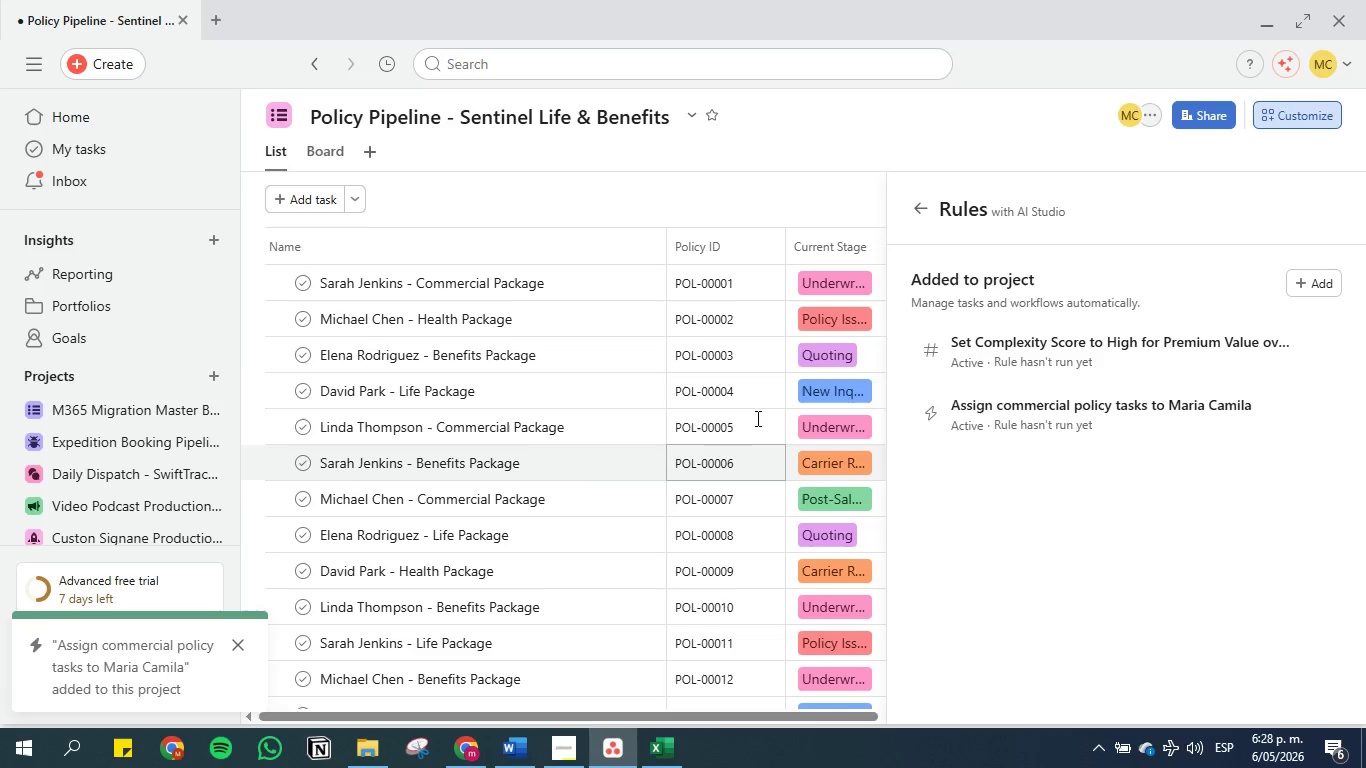 
wait(5.64)
 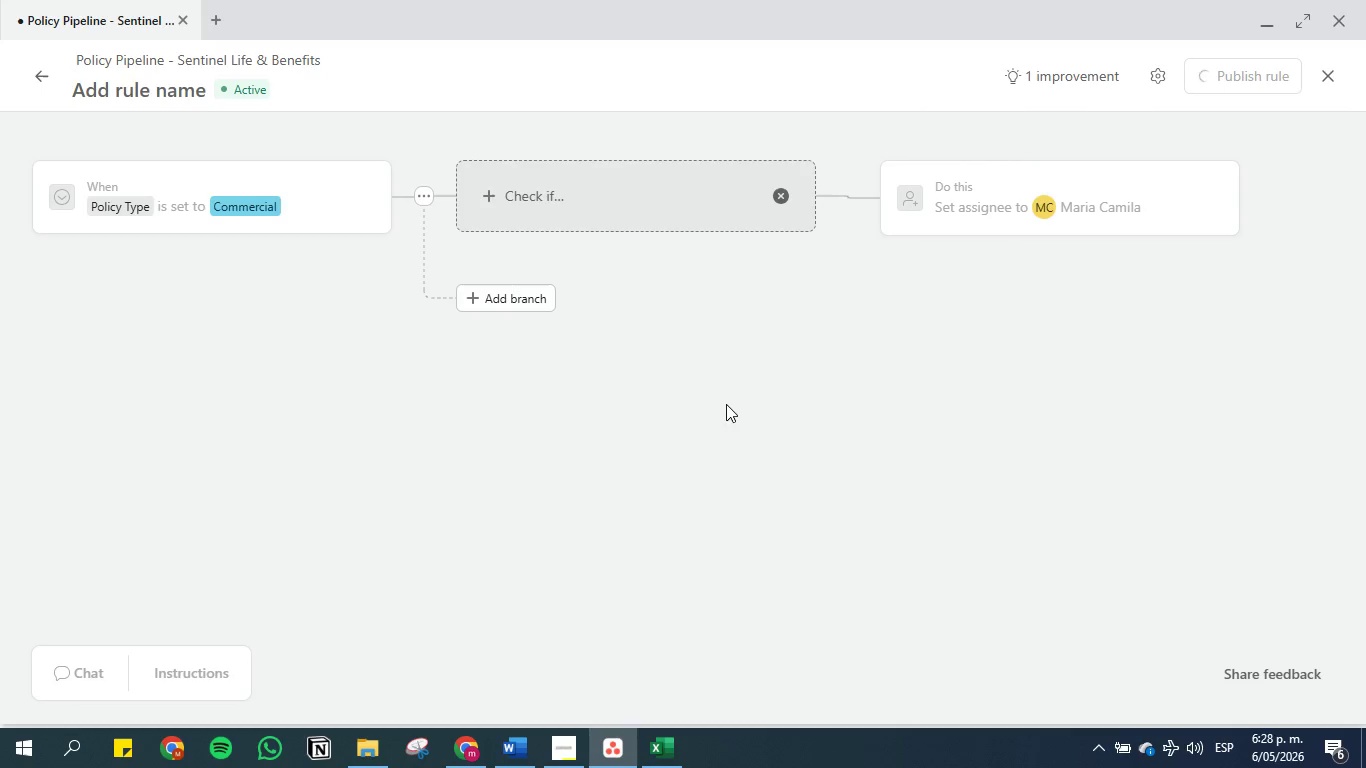 
left_click([923, 208])
 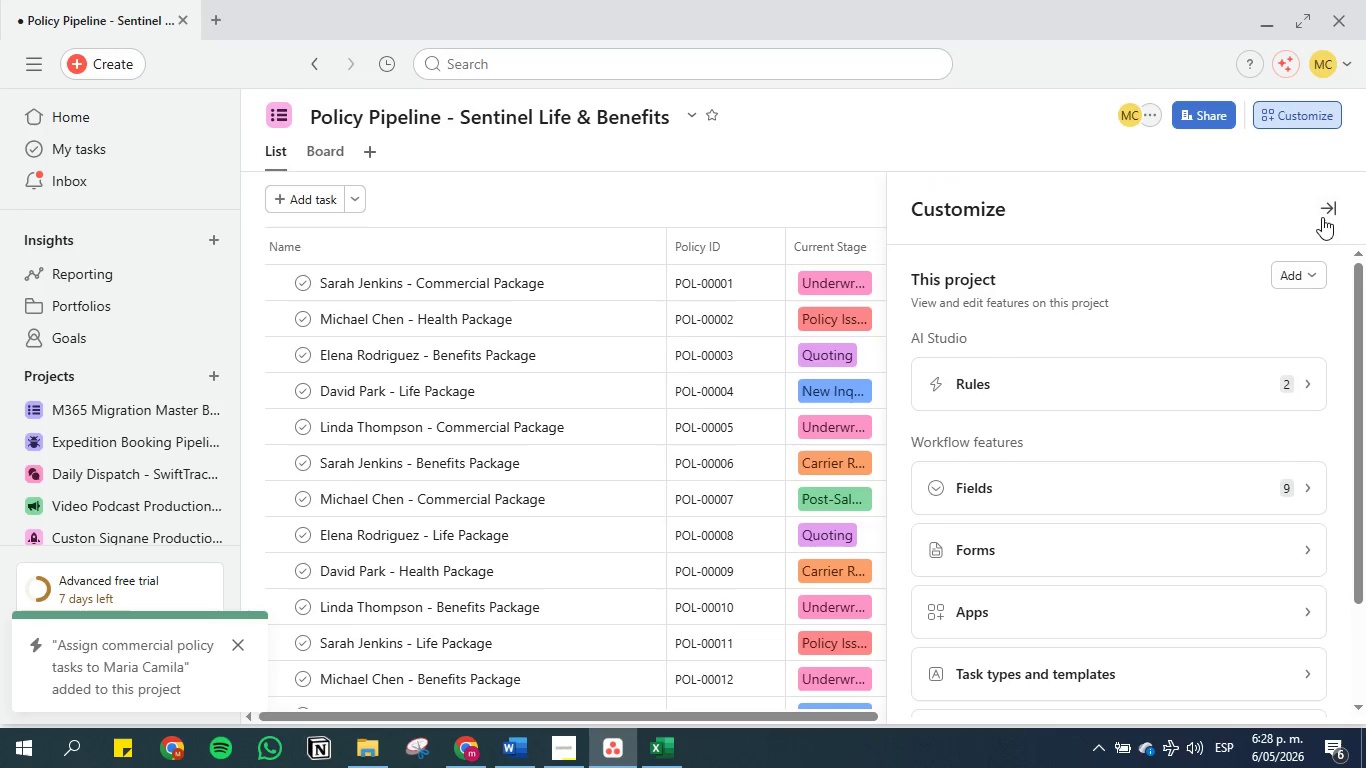 
left_click([1323, 209])
 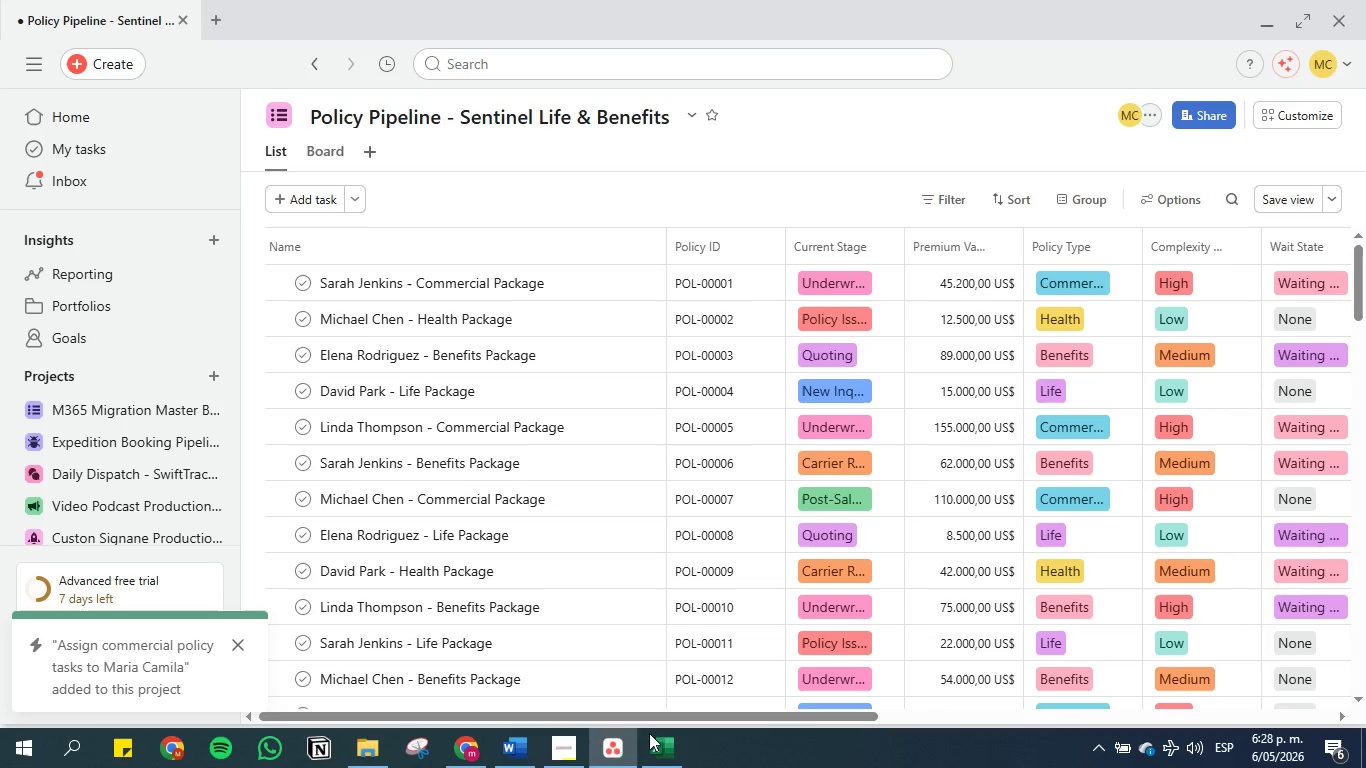 
left_click([516, 750])
 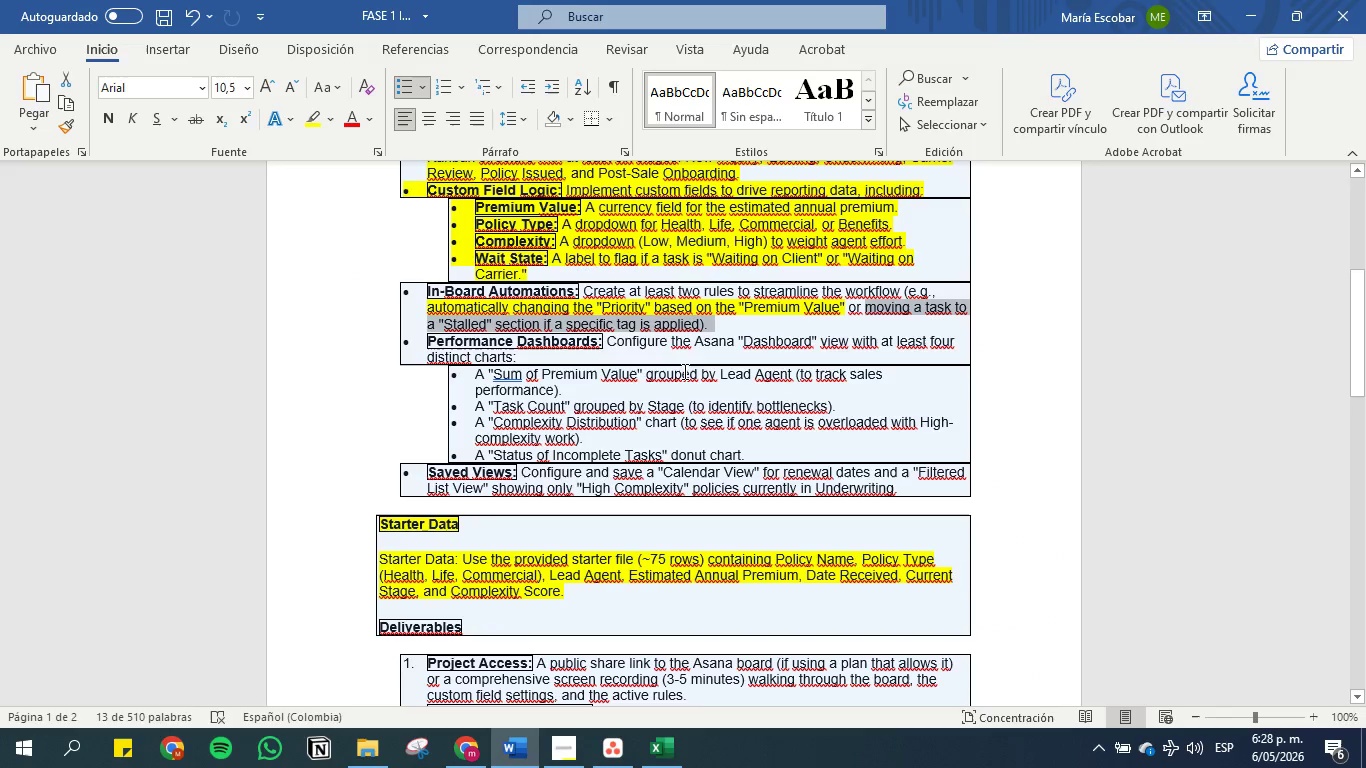 
left_click([705, 359])
 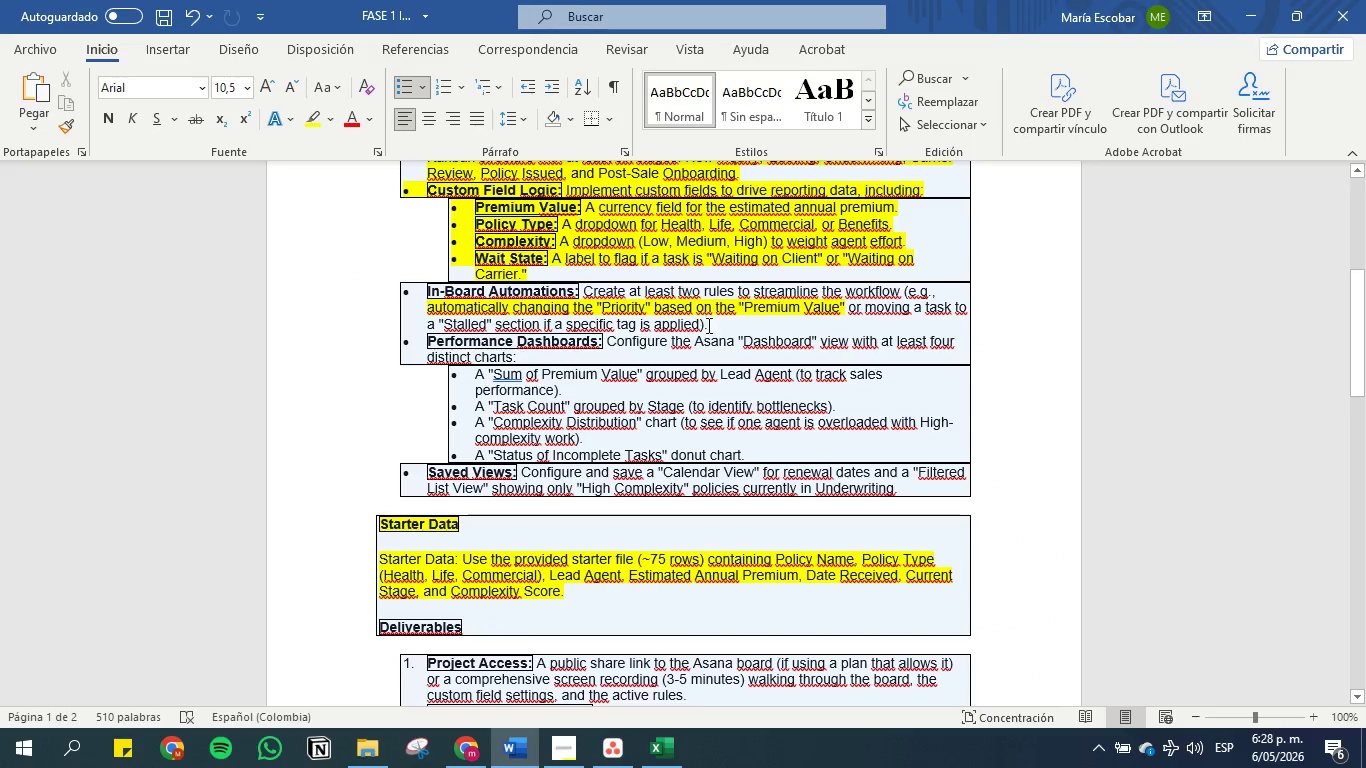 
left_click_drag(start_coordinate=[719, 328], to_coordinate=[416, 283])
 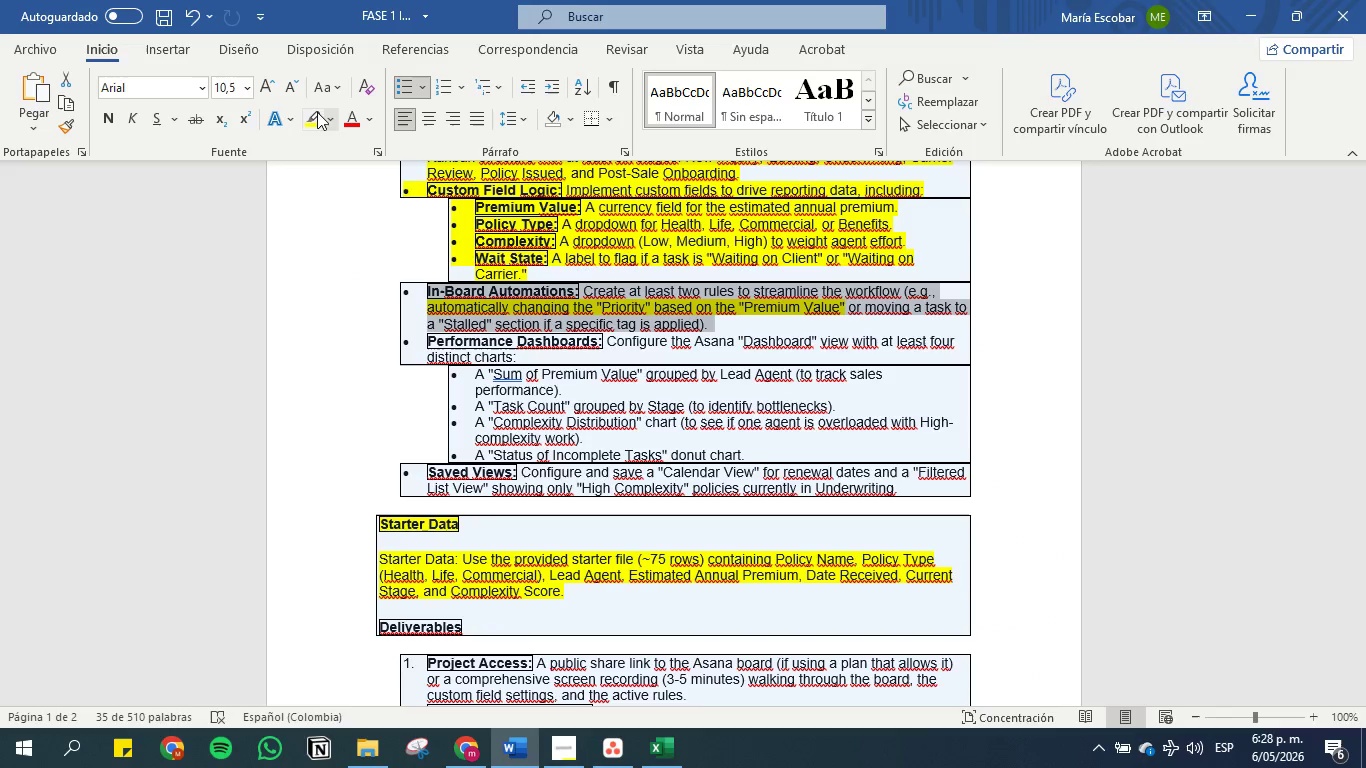 
left_click([316, 112])
 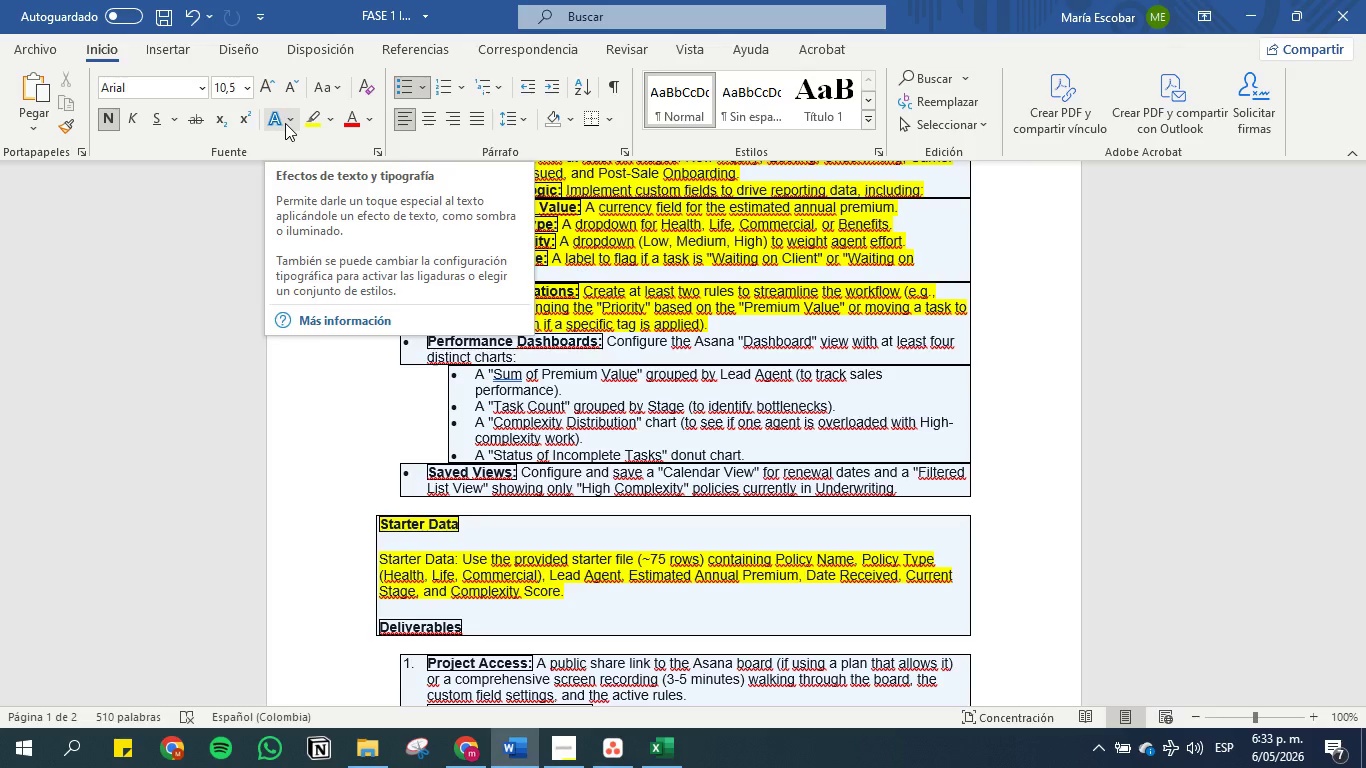 
wait(301.84)
 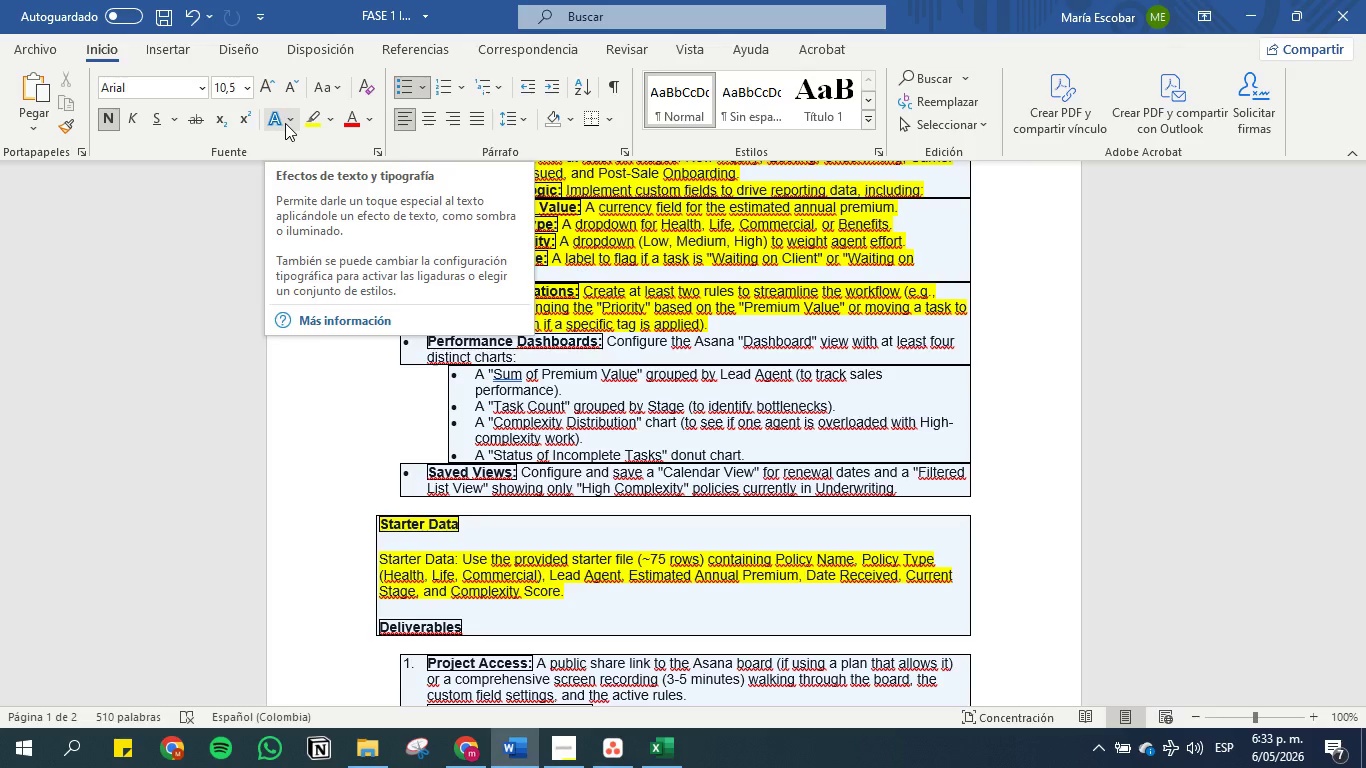 
scroll: coordinate [766, 150], scroll_direction: down, amount: 2.0
 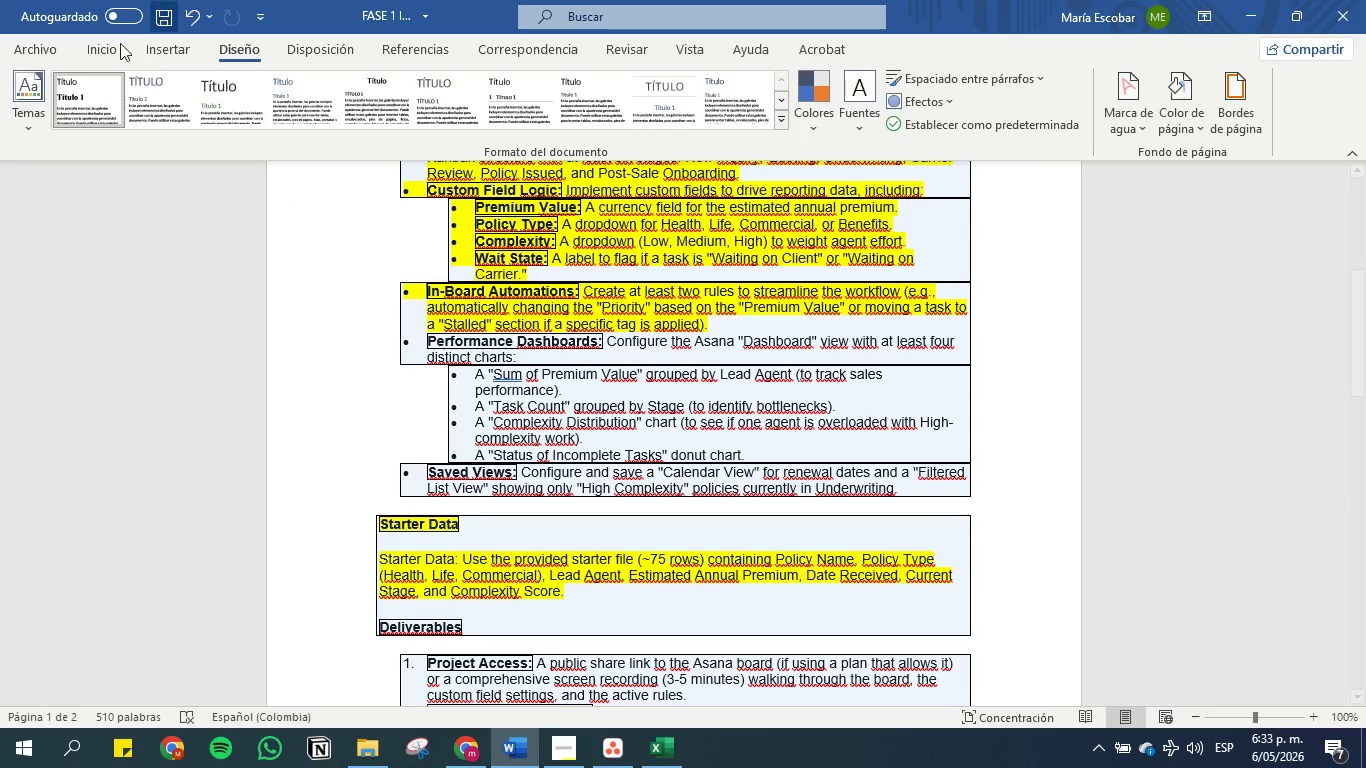 
left_click([681, 453])
 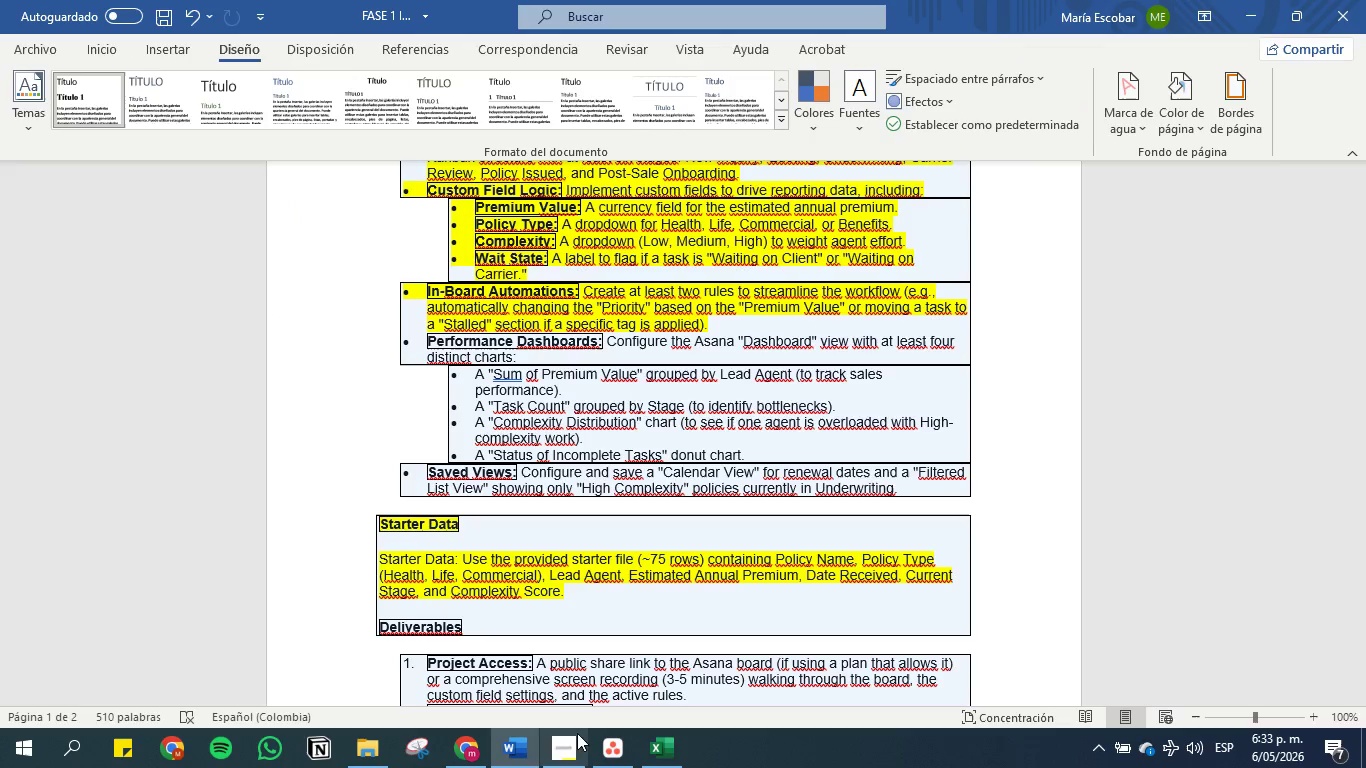 
left_click([563, 747])